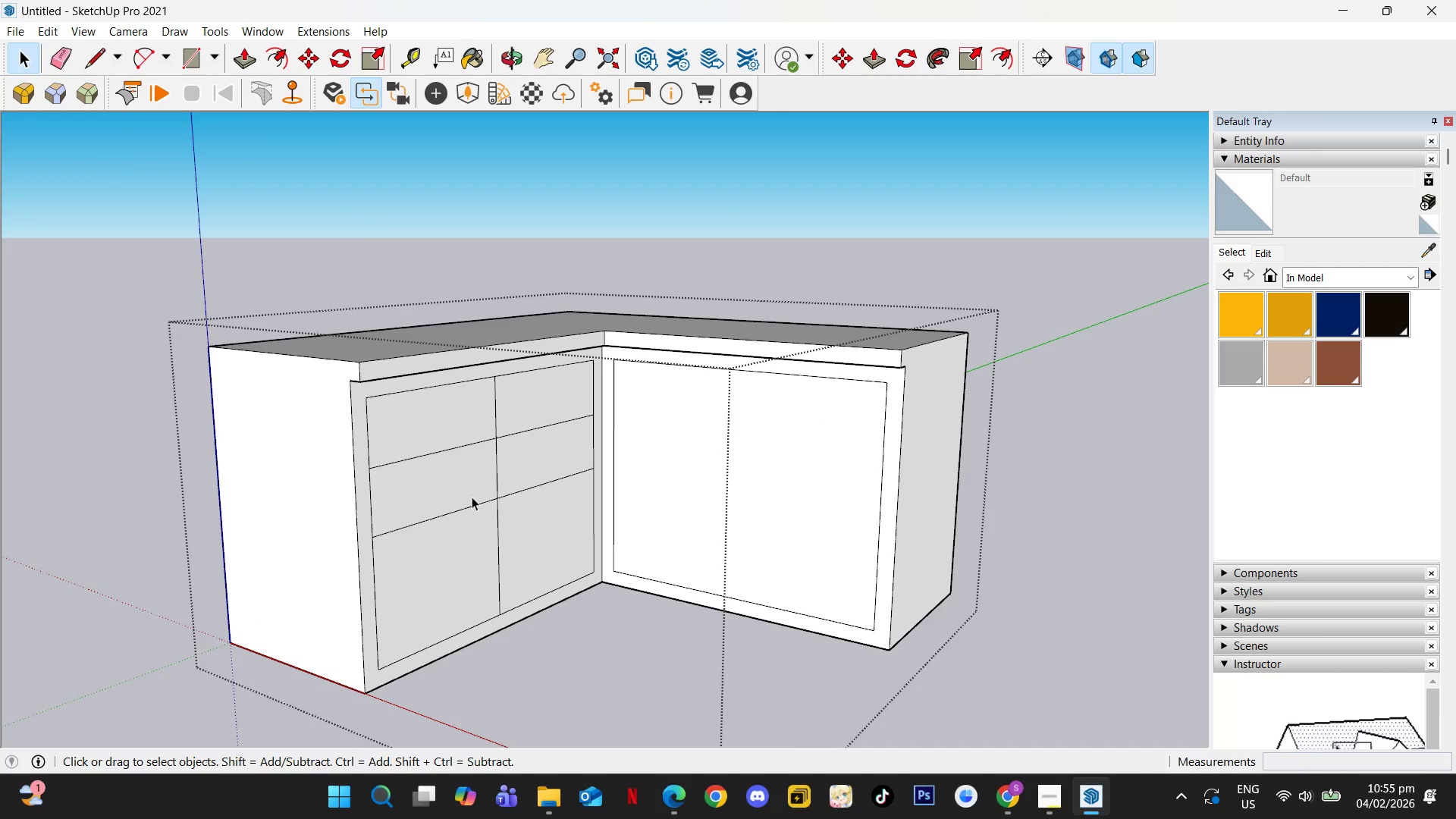 
left_click([442, 447])
 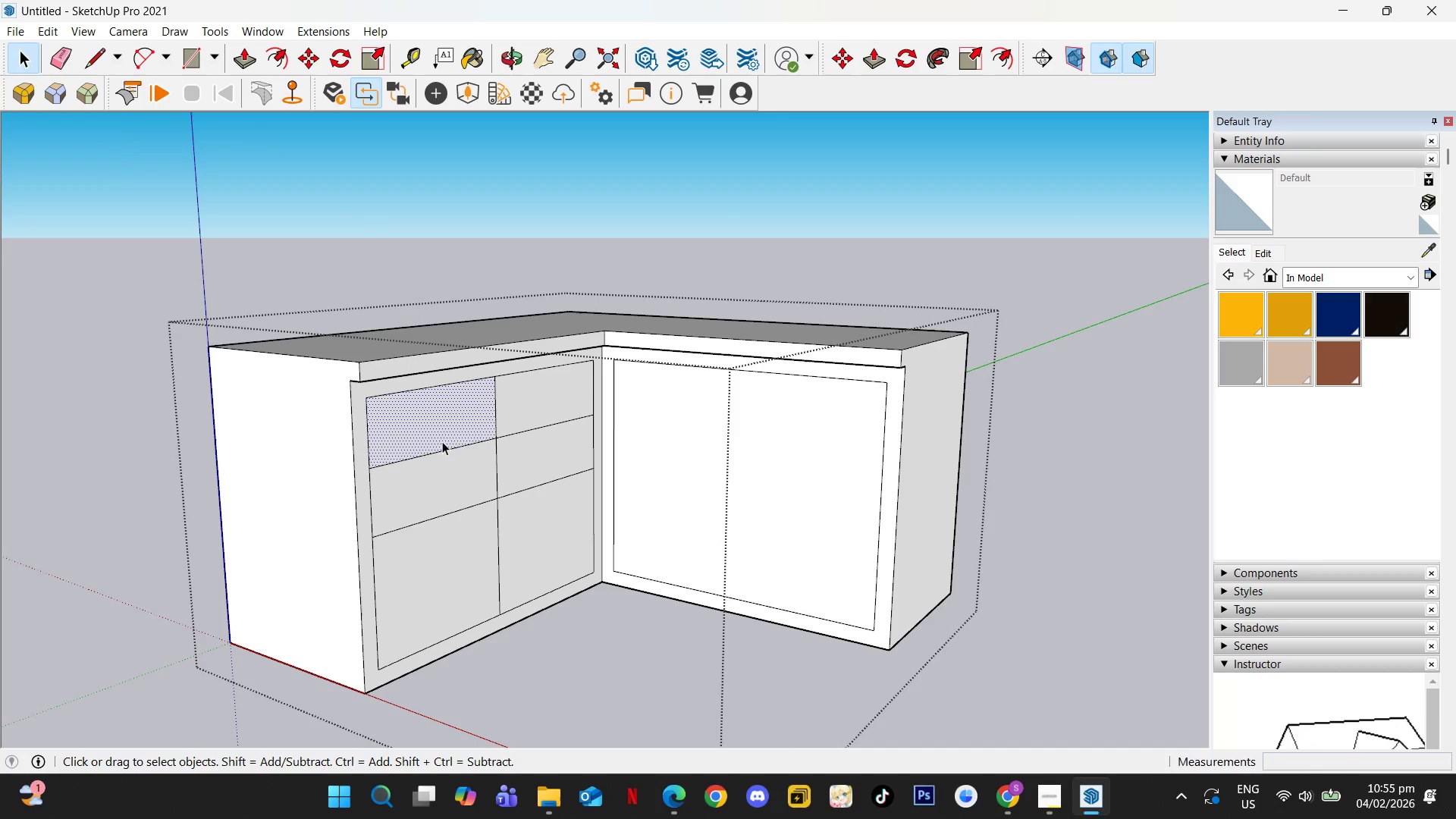 
scroll: coordinate [447, 447], scroll_direction: up, amount: 4.0
 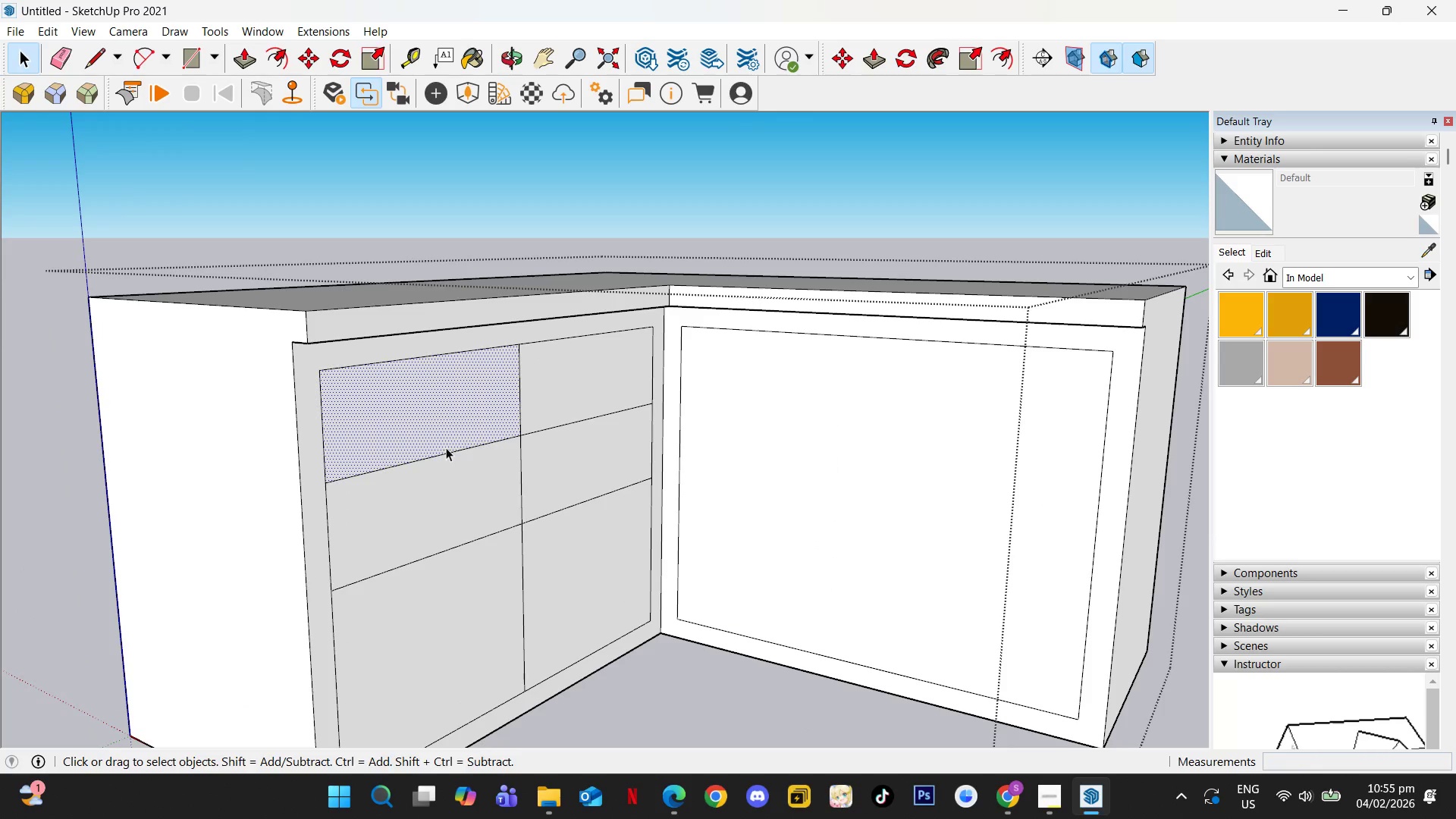 
hold_key(key=ShiftLeft, duration=0.41)
 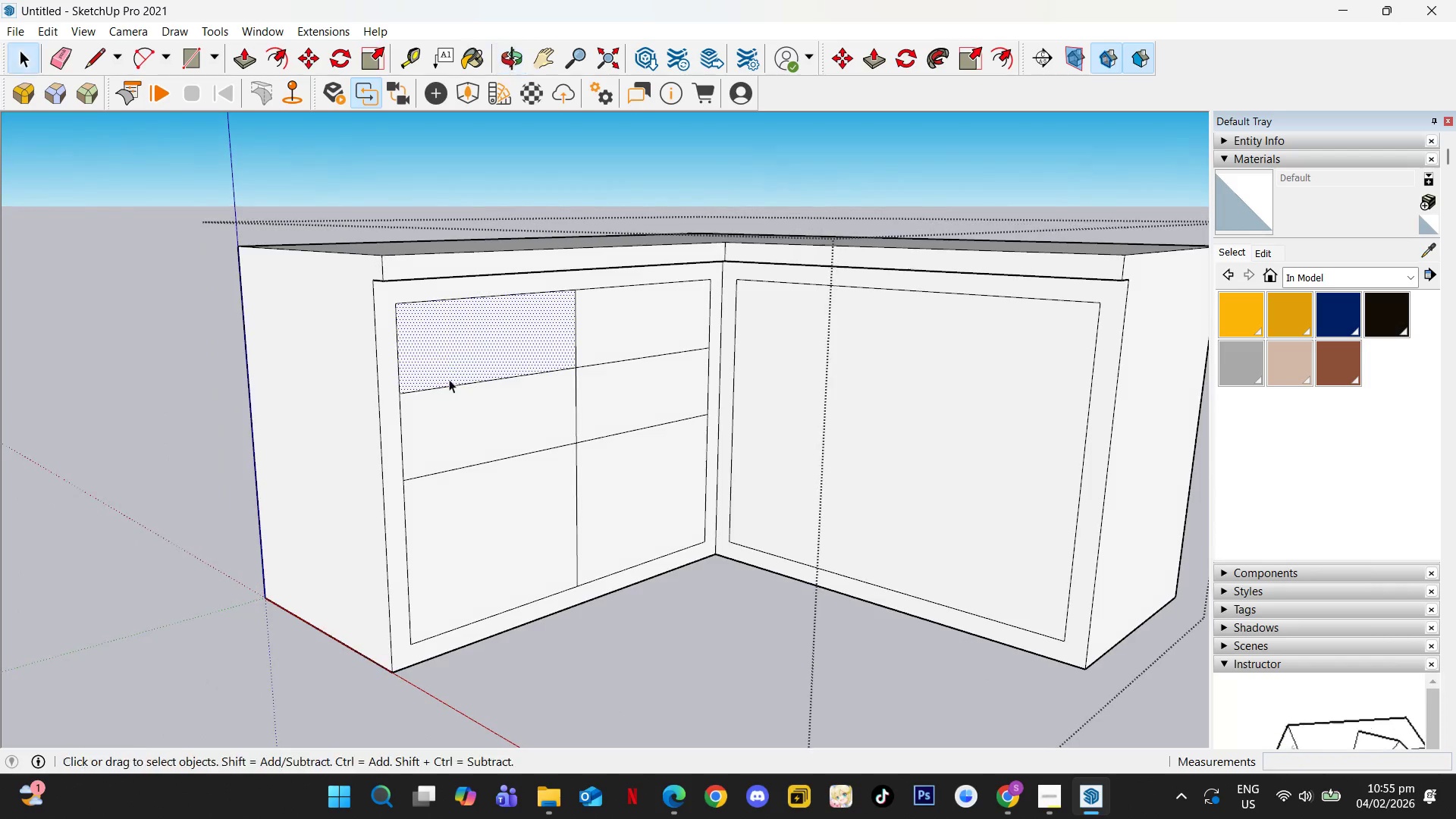 
scroll: coordinate [452, 434], scroll_direction: down, amount: 2.0
 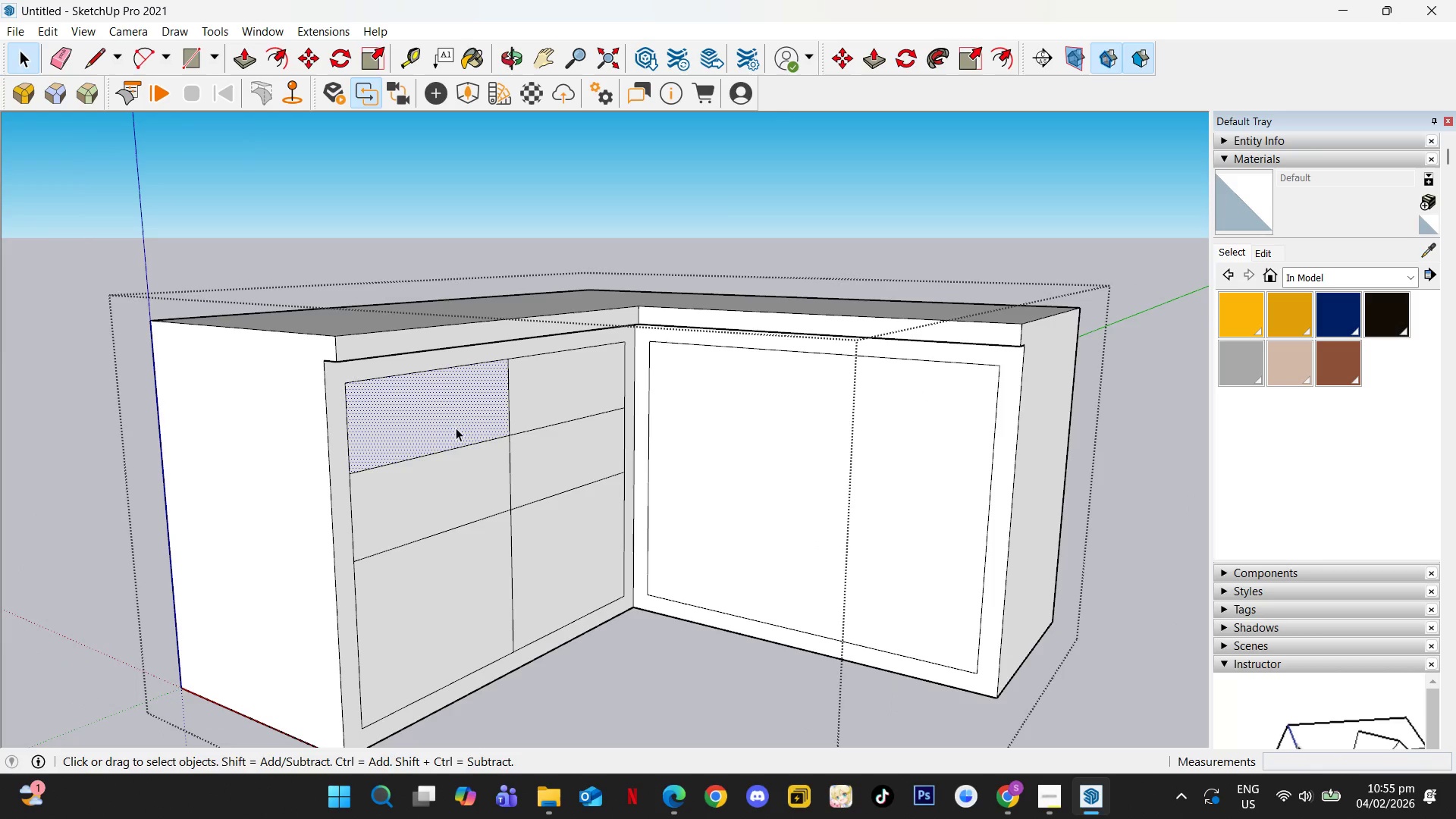 
scroll: coordinate [471, 392], scroll_direction: up, amount: 1.0
 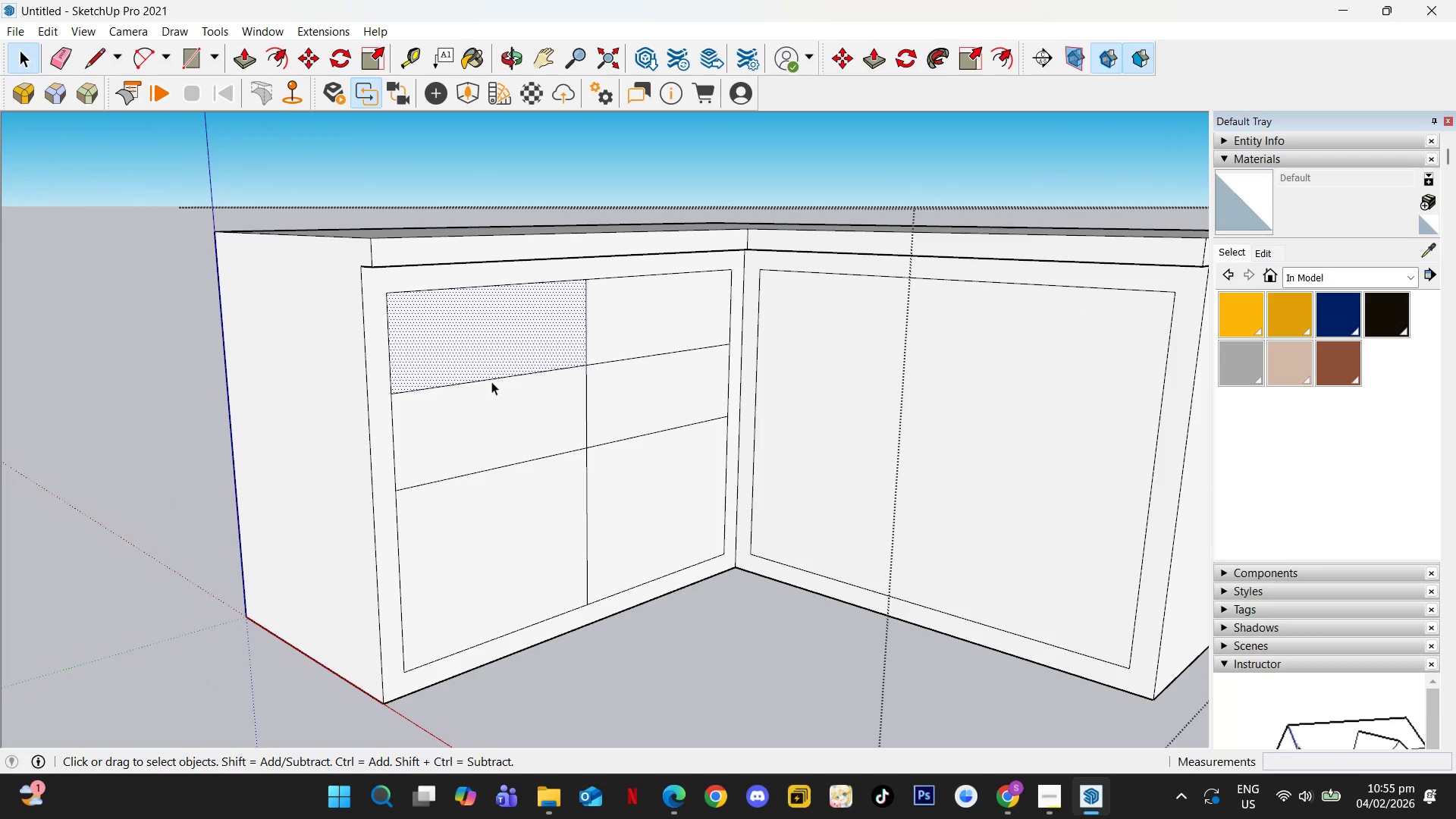 
left_click([493, 376])
 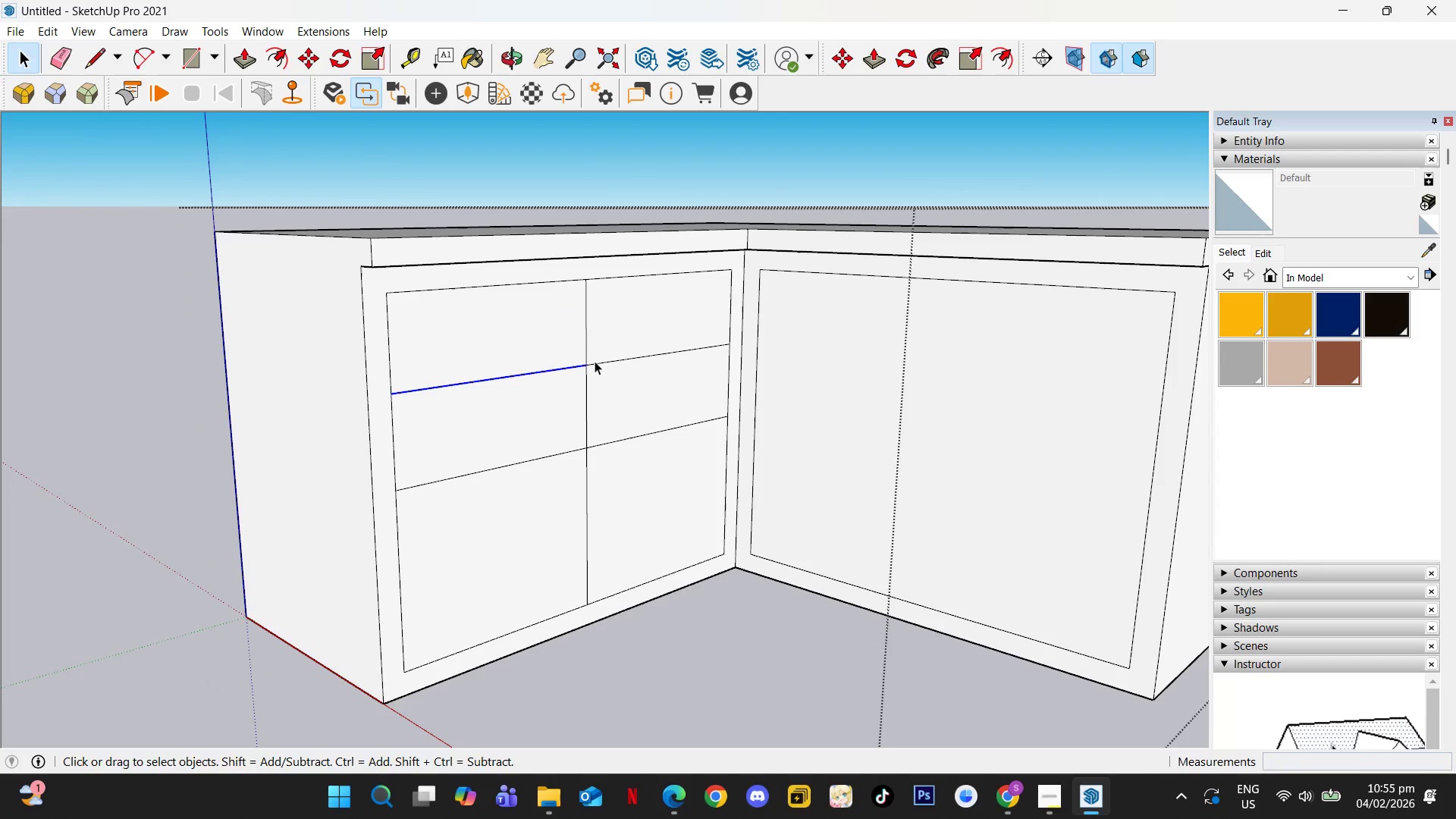 
hold_key(key=ControlLeft, duration=1.0)
left_click([595, 361])
 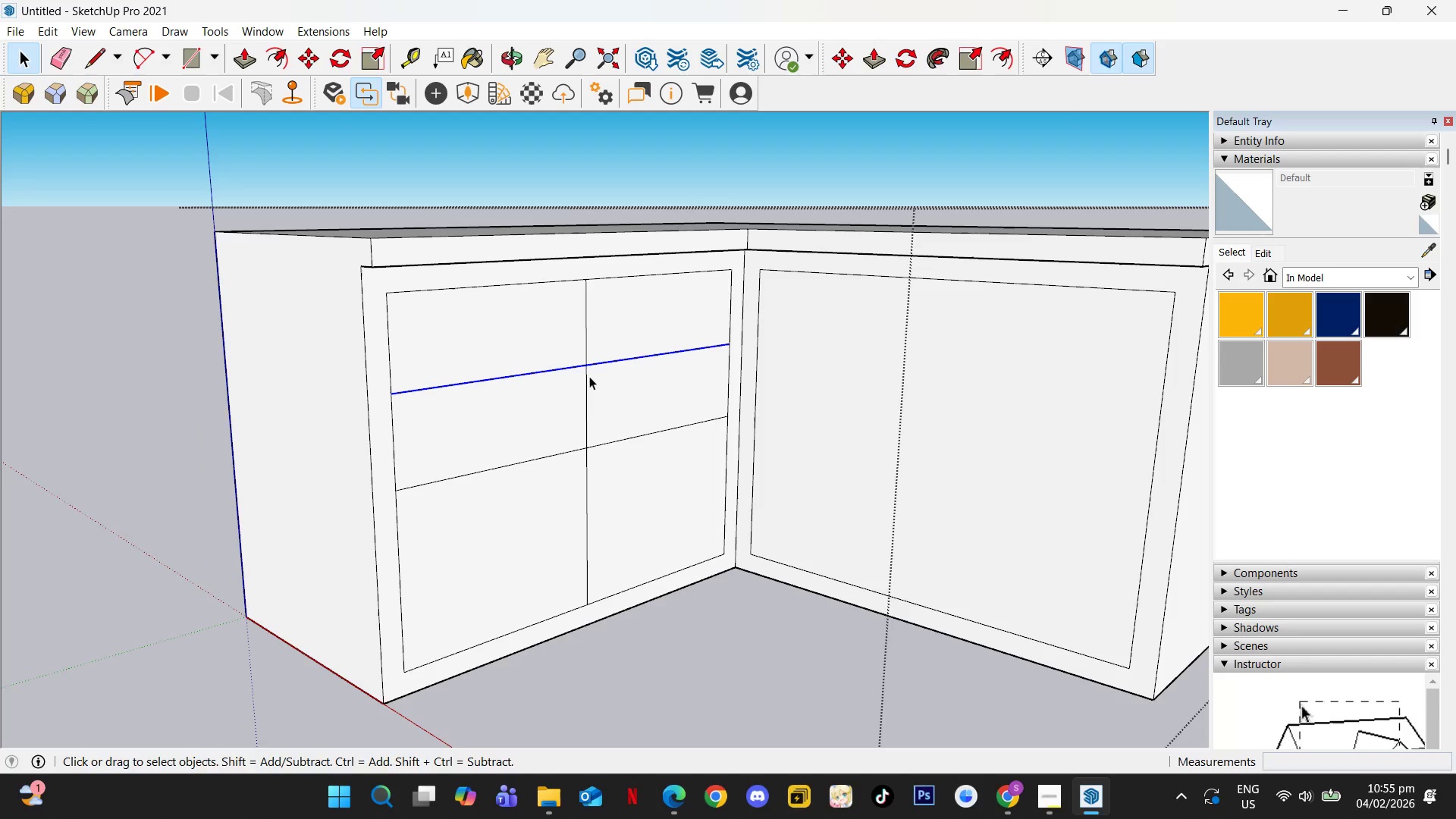 
hold_key(key=ControlLeft, duration=1.5)
left_click([576, 450])
 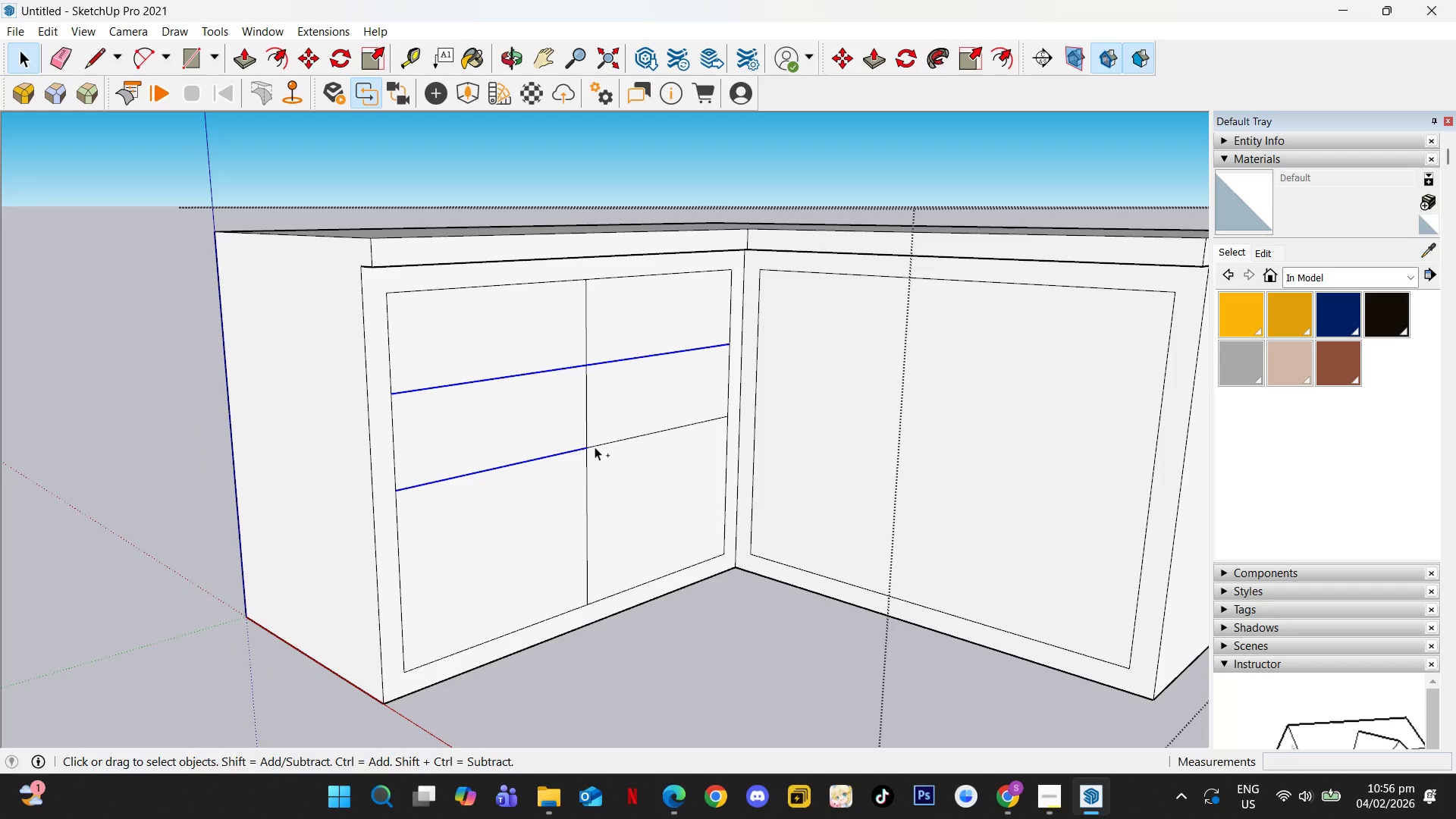 
left_click([595, 447])
 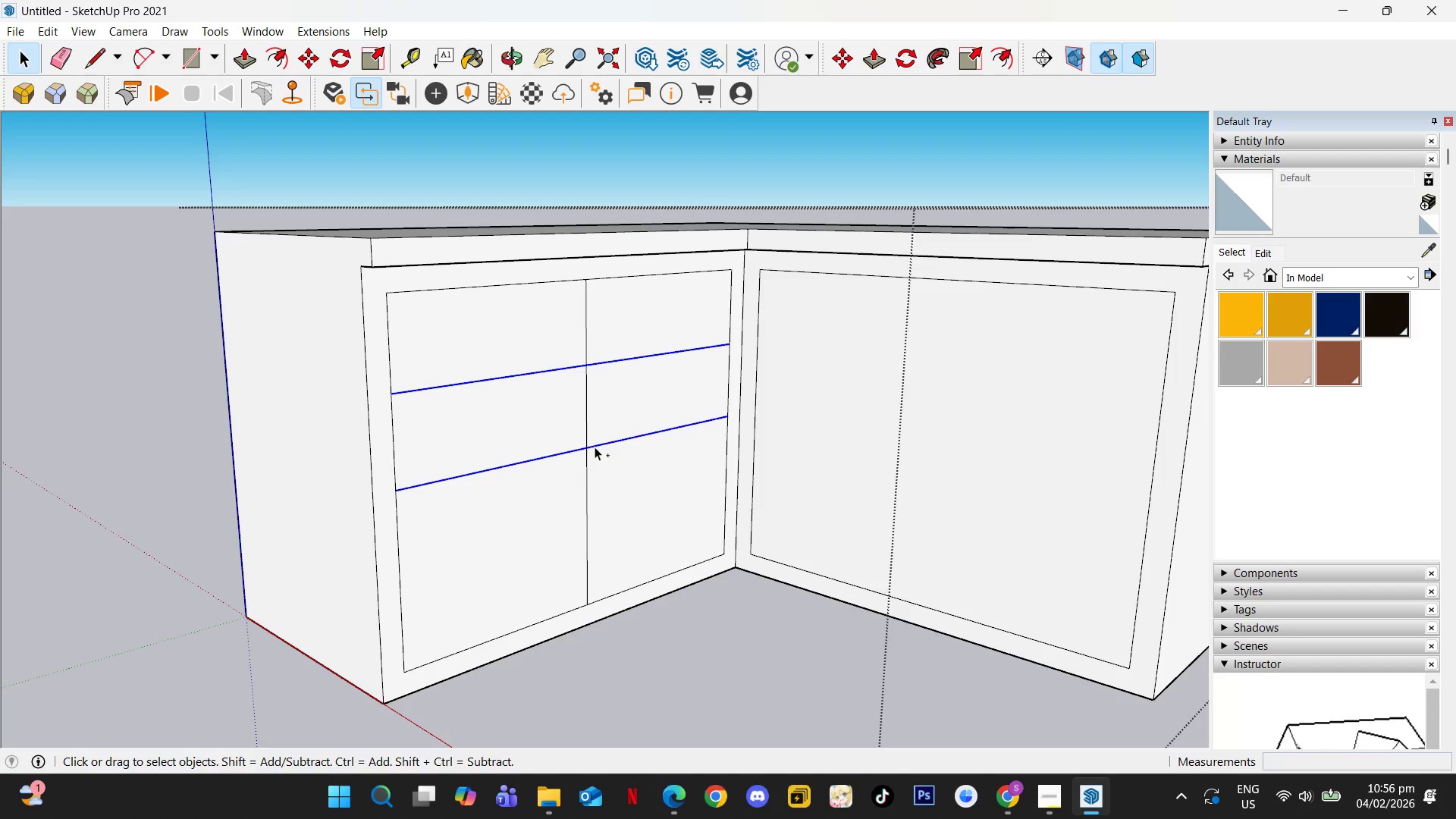 
key(Control+ControlLeft)
 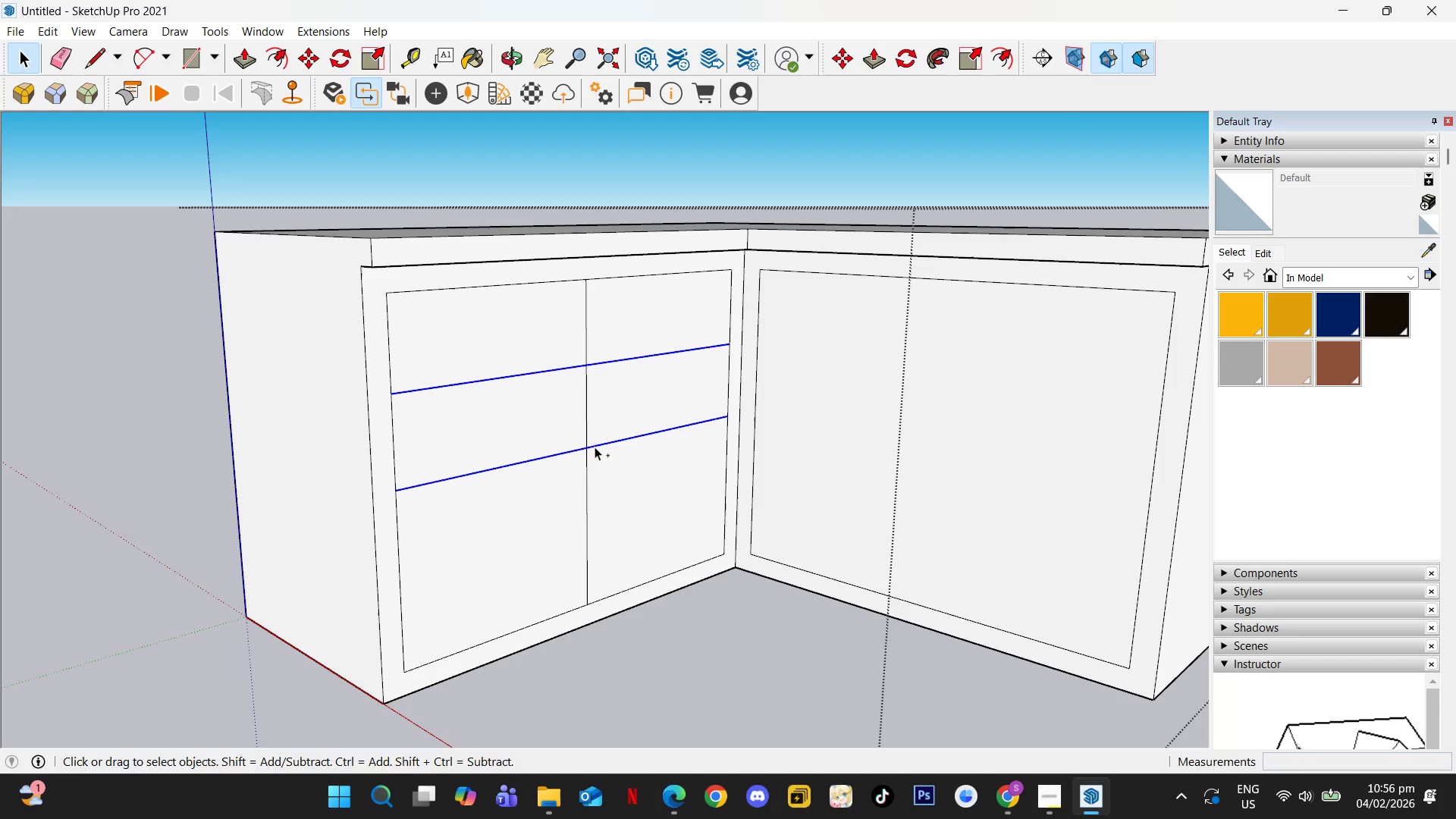 
key(Control+ControlLeft)
 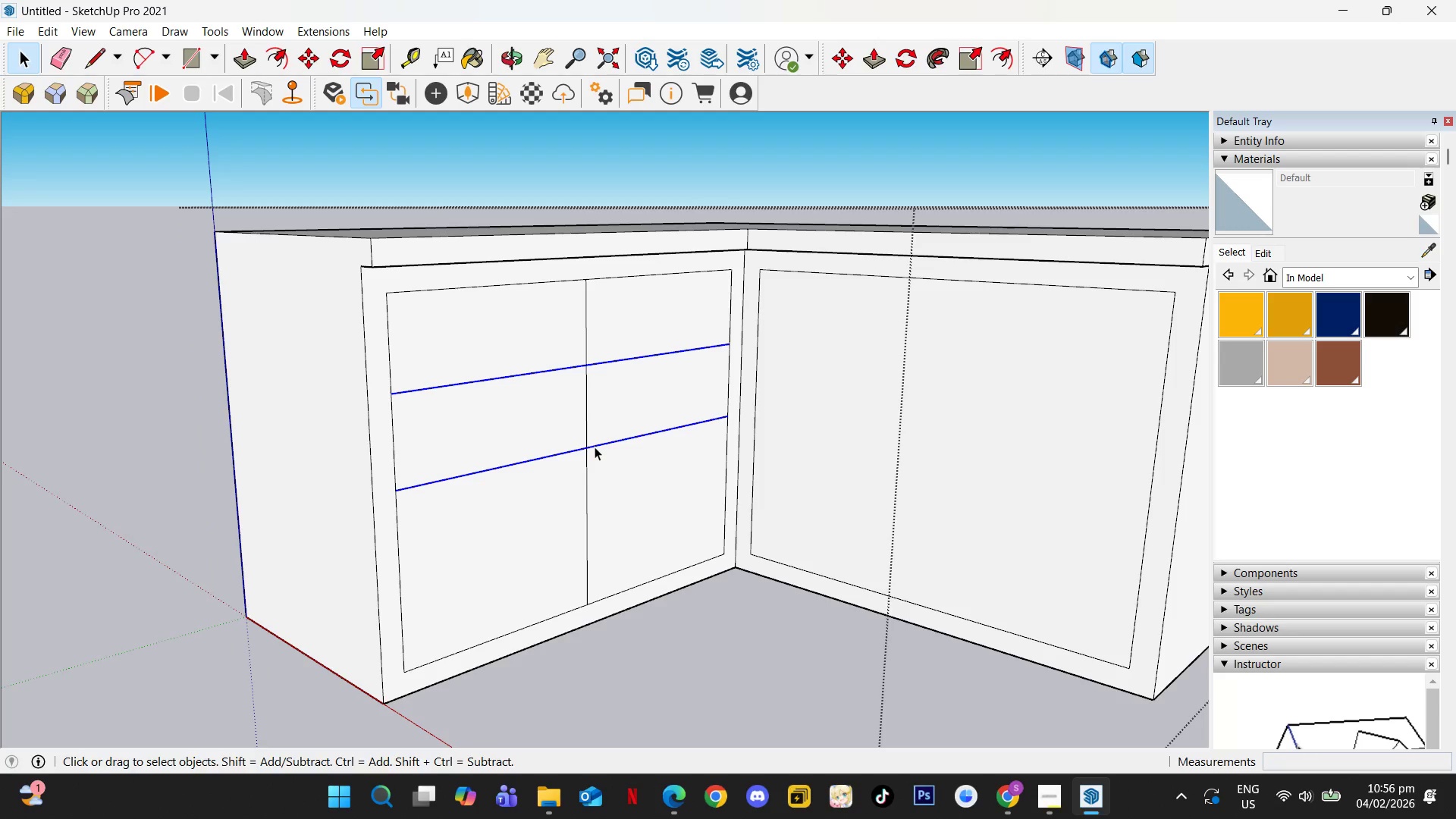 
key(M)
 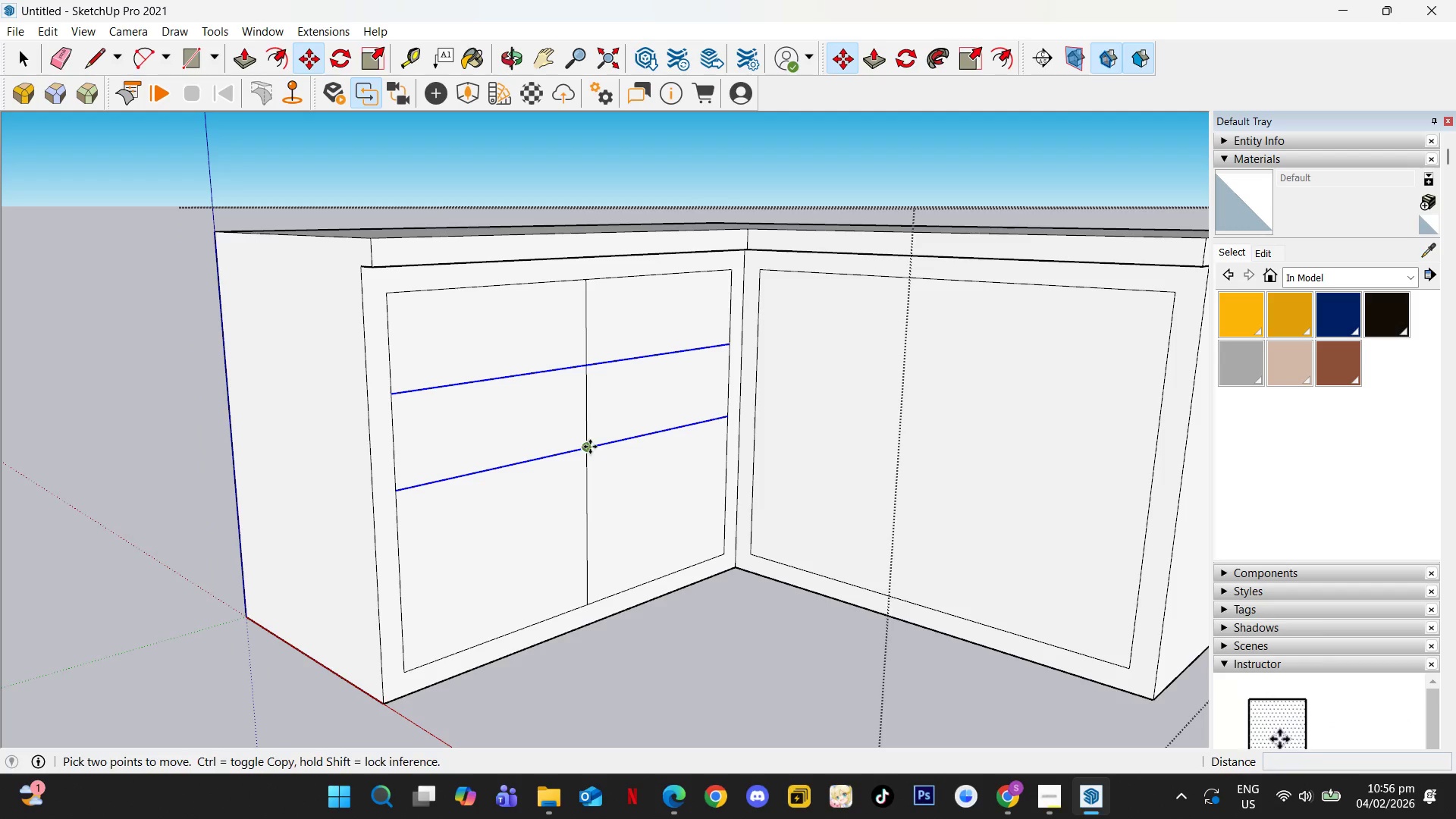 
hold_key(key=ControlLeft, duration=0.38)
left_click([583, 448])
 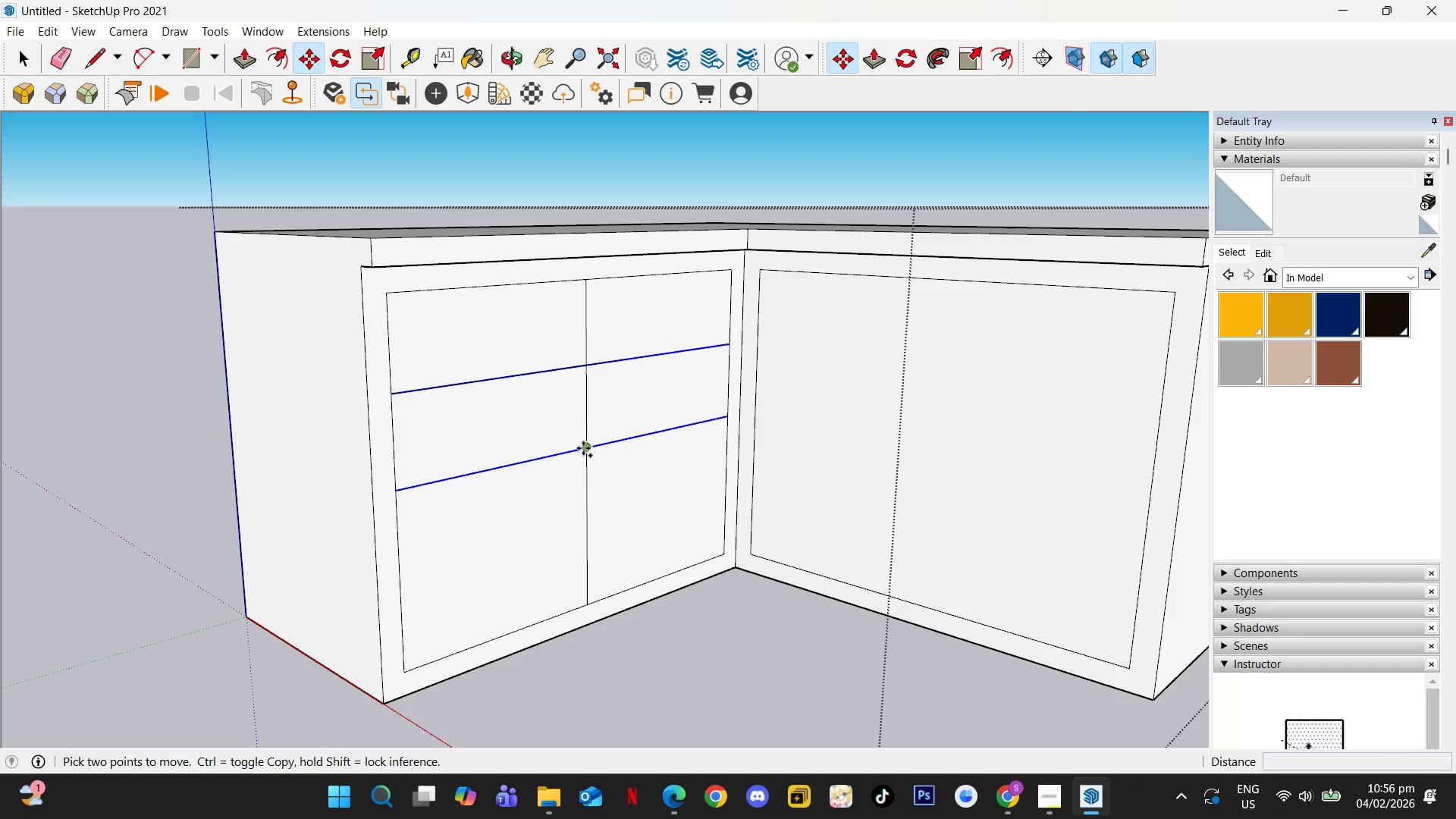 
key(ArrowUp)
 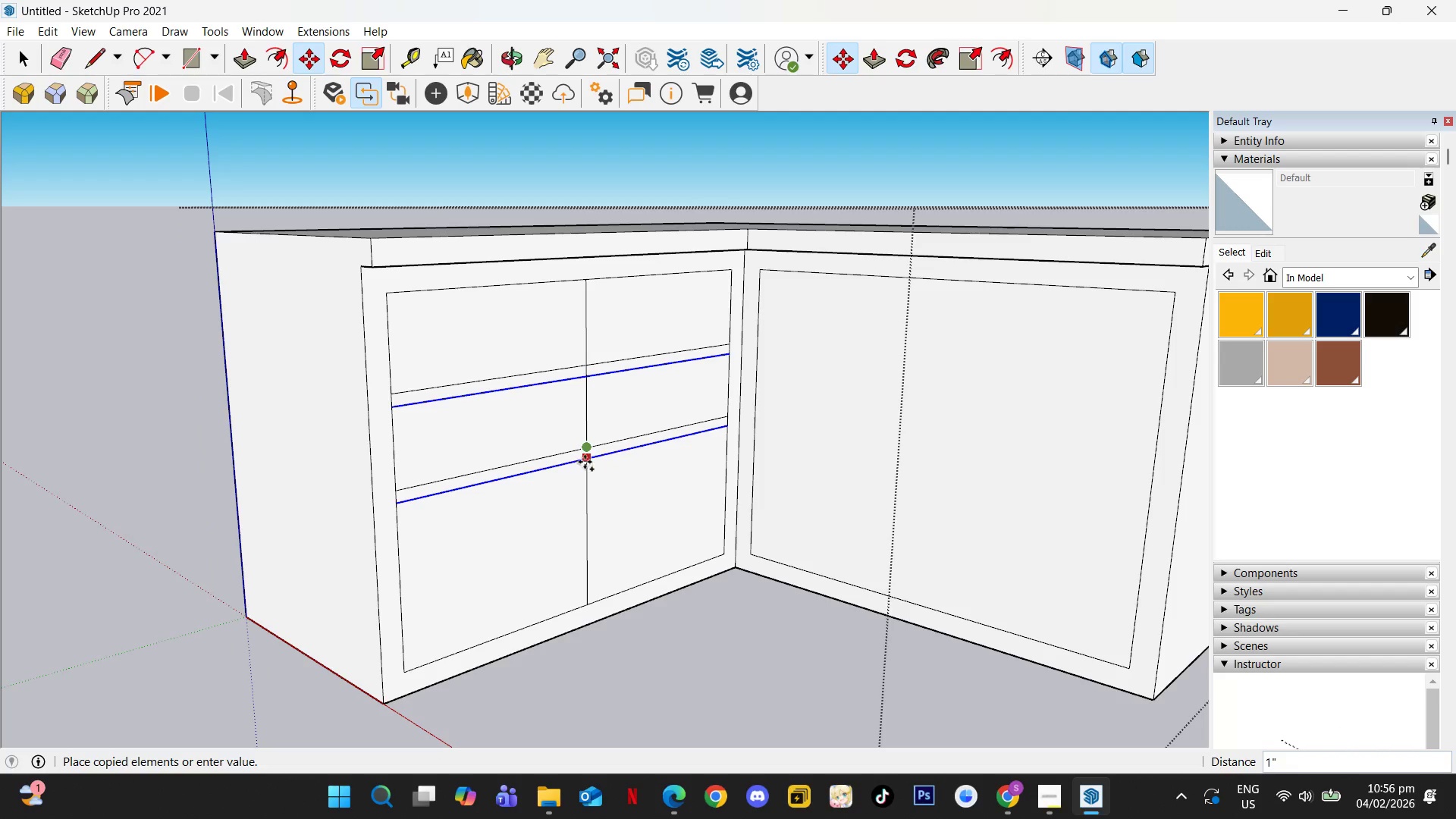 
key(Escape)
 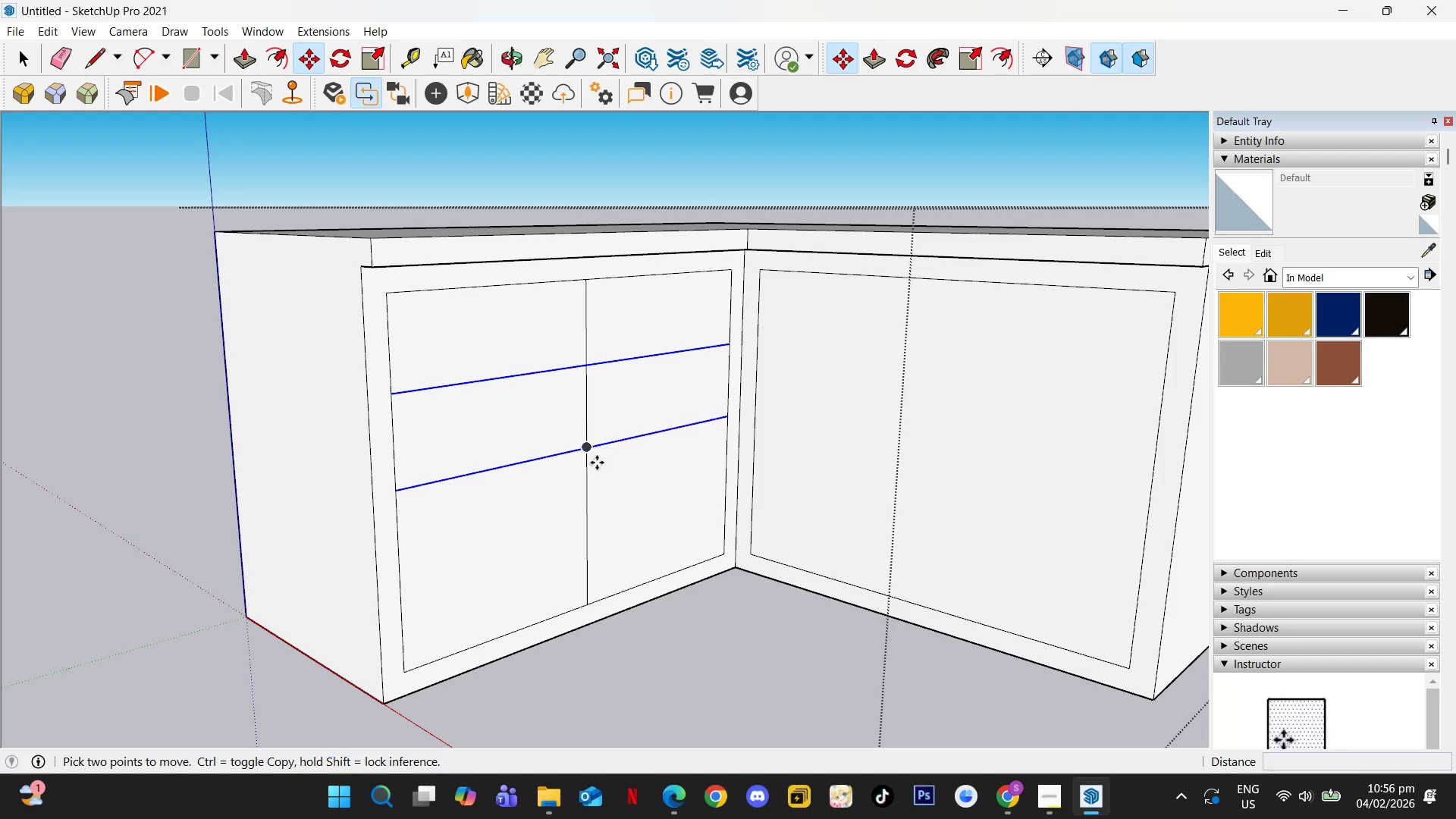 
key(Space)
 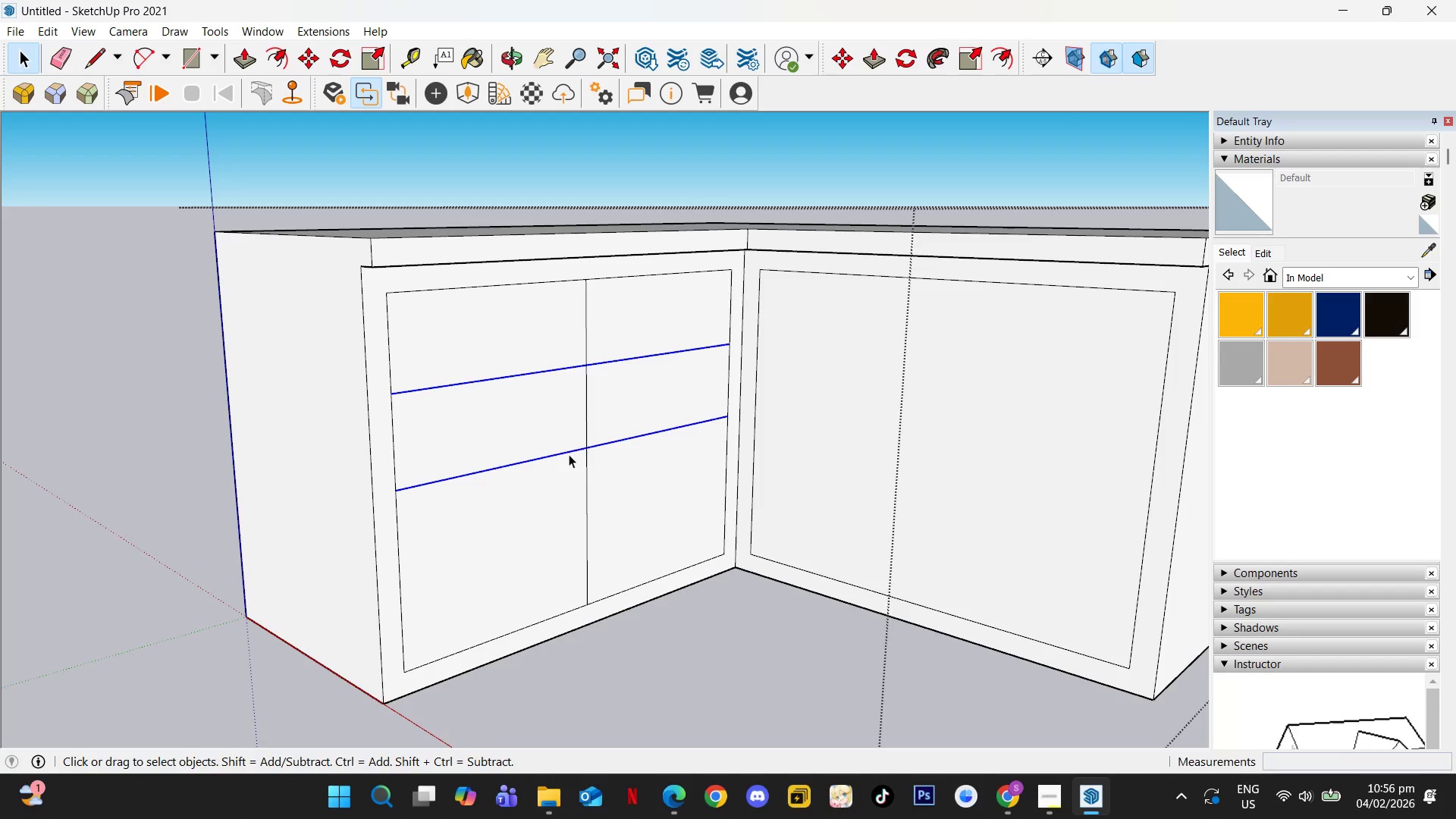 
left_click([569, 454])
 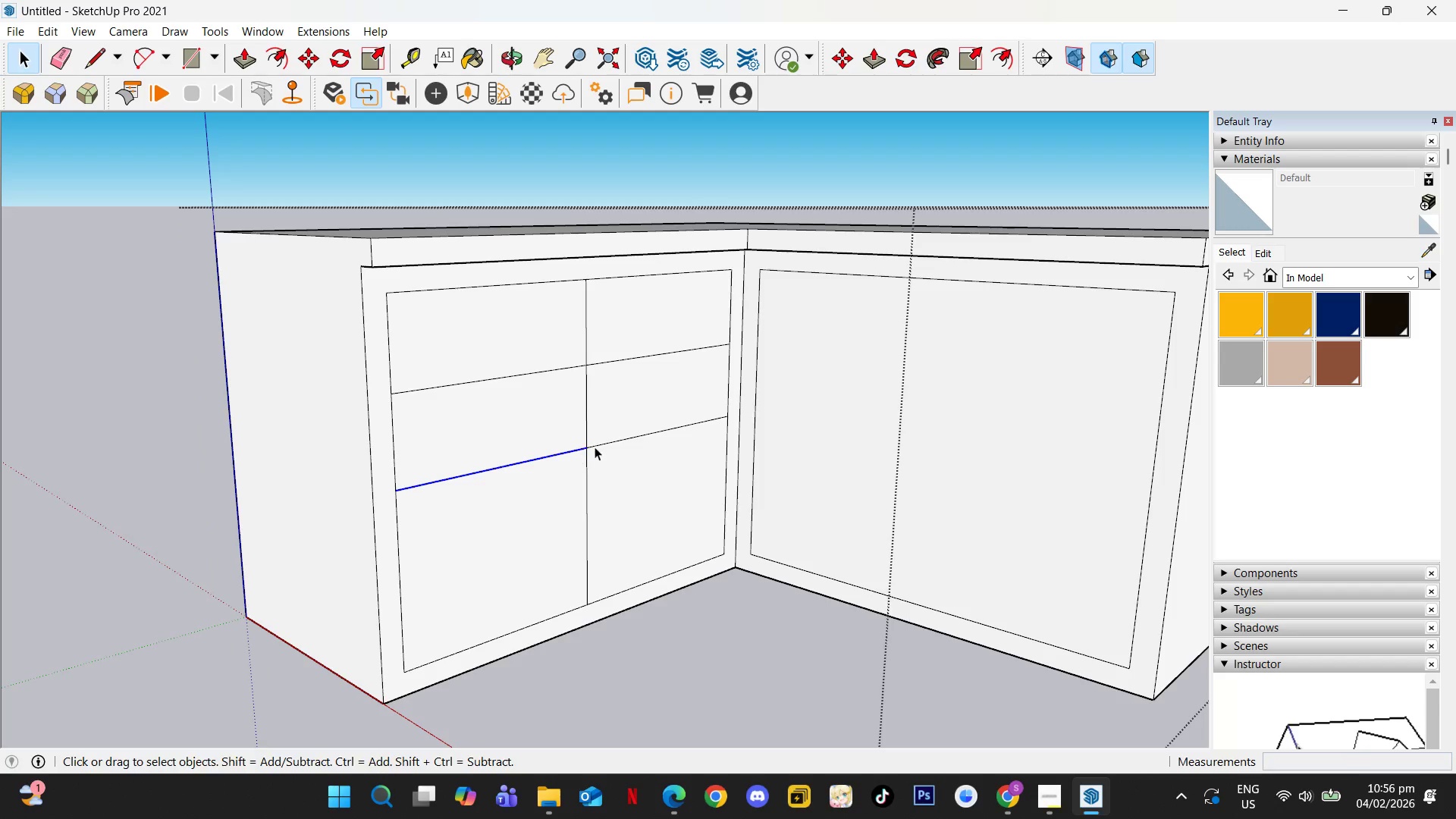 
key(Control+ControlLeft)
 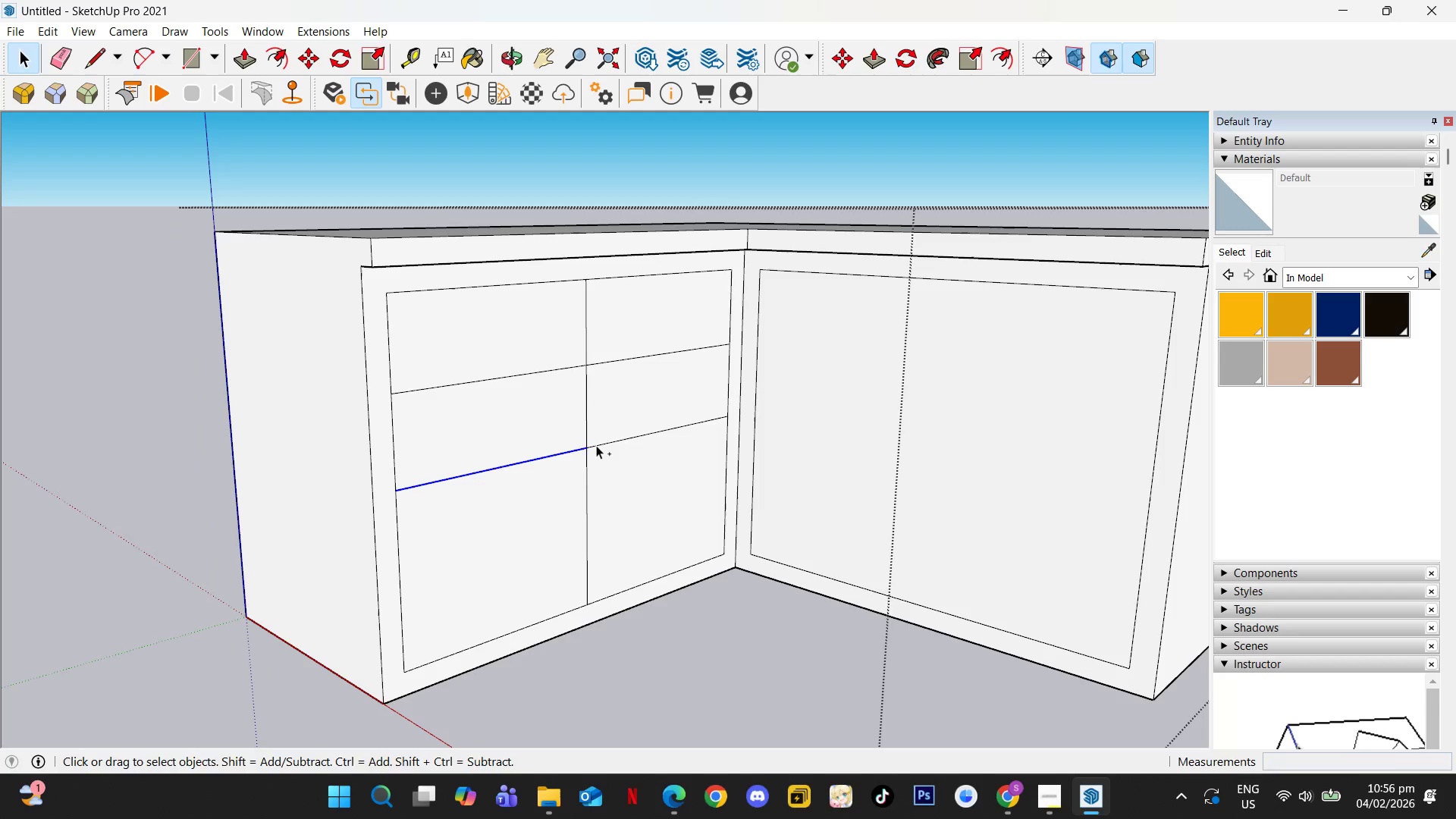 
left_click([596, 445])
 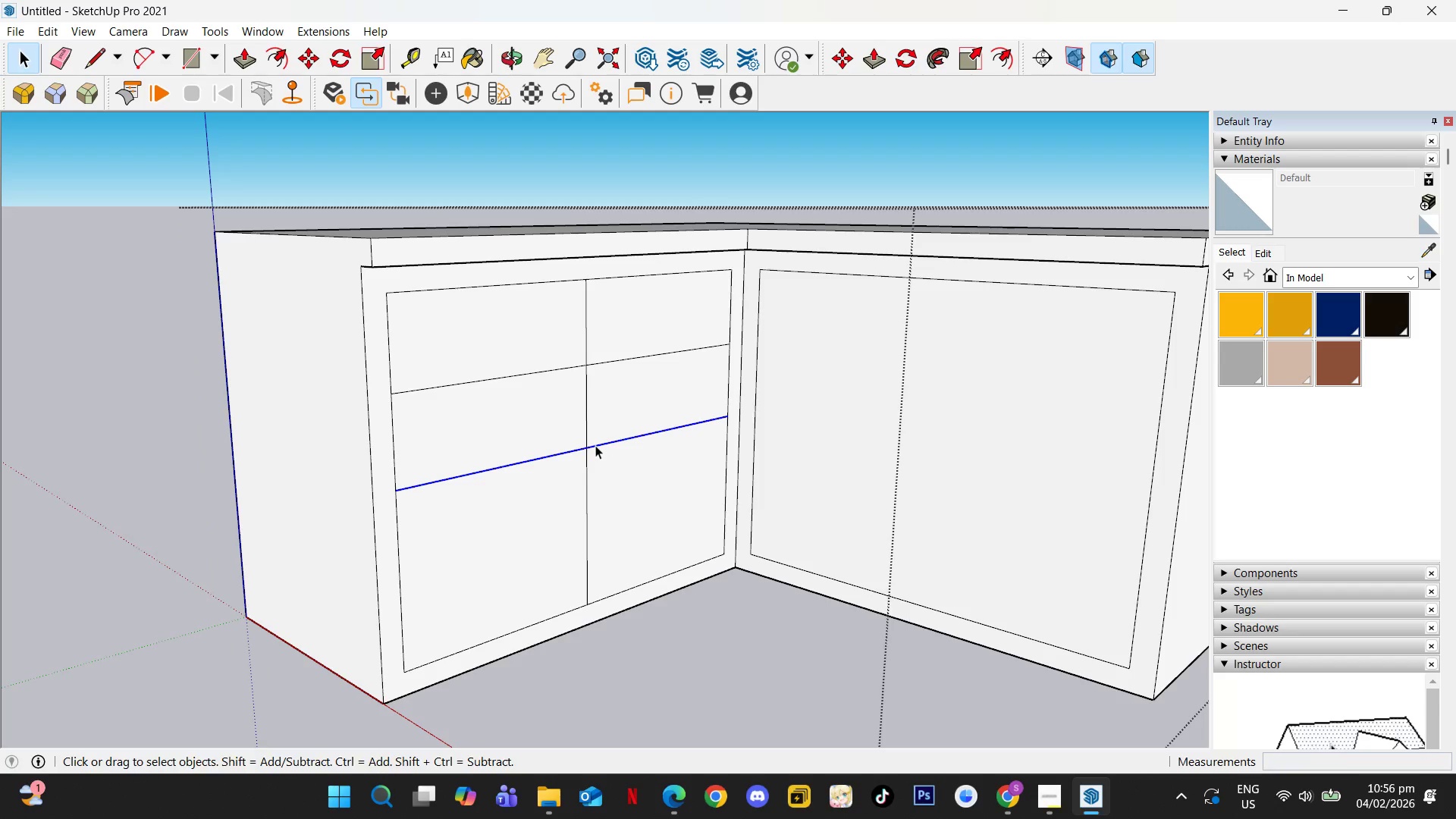 
key(M)
 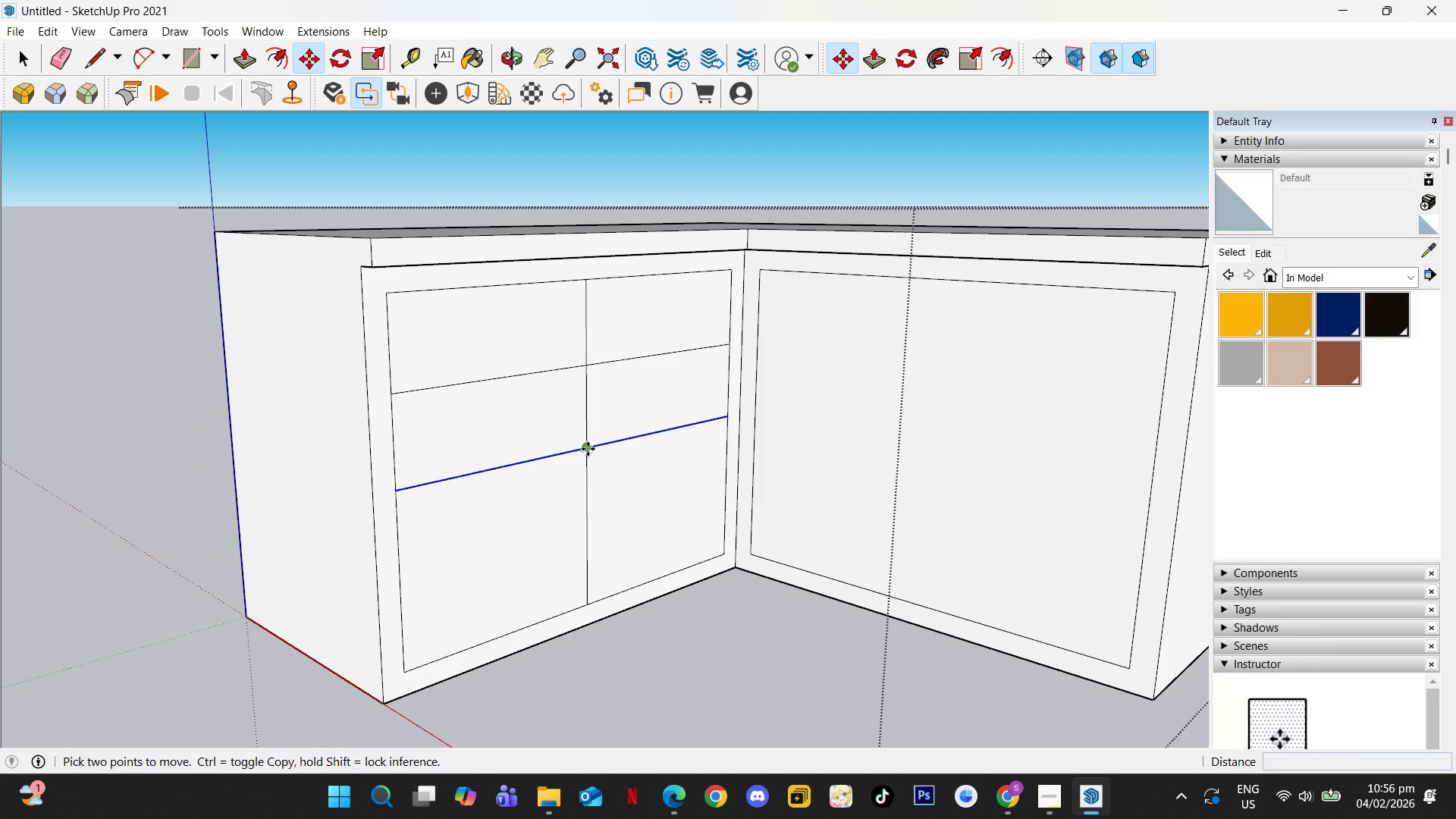 
key(Control+ControlLeft)
 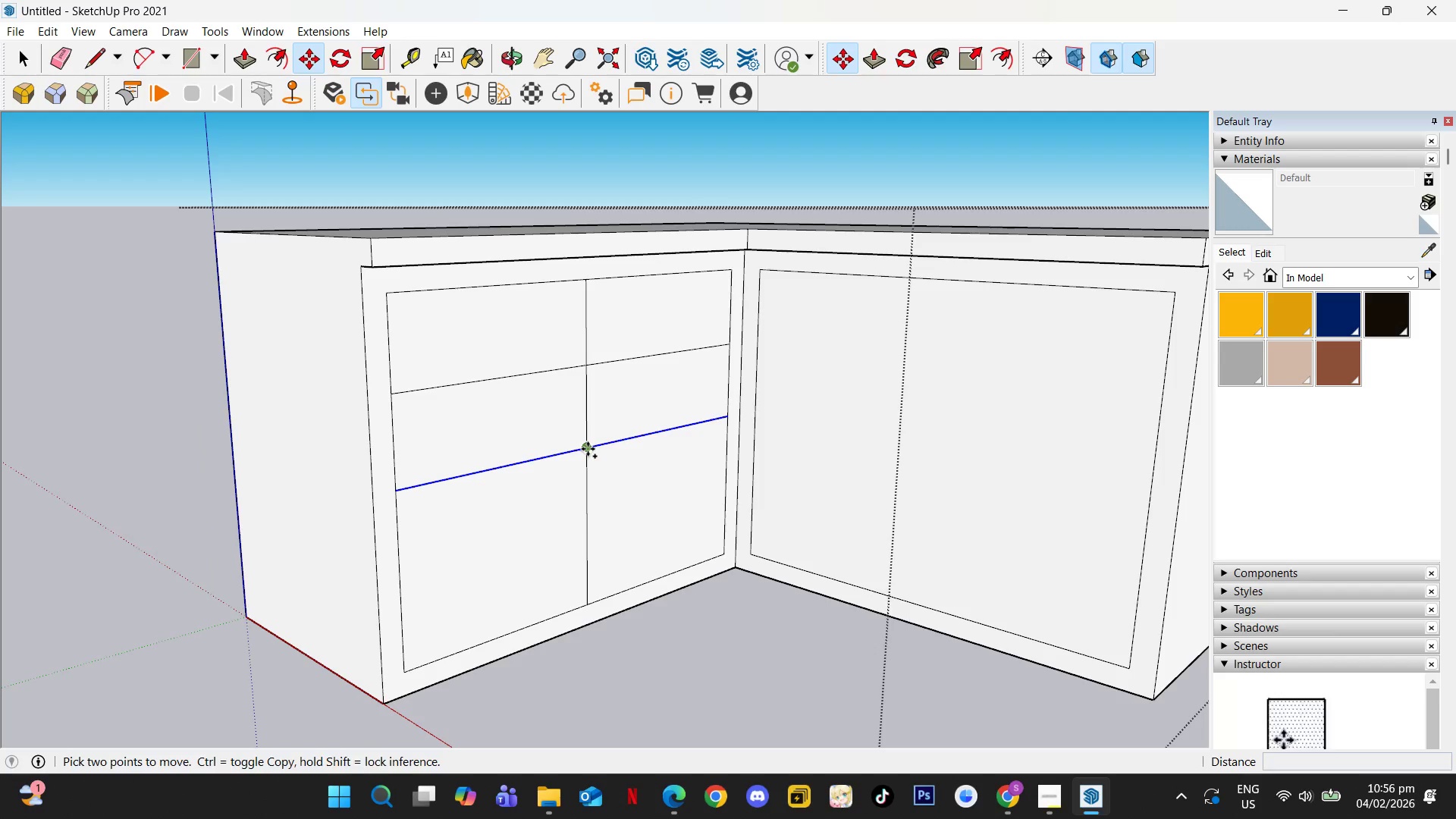 
left_click([588, 449])
 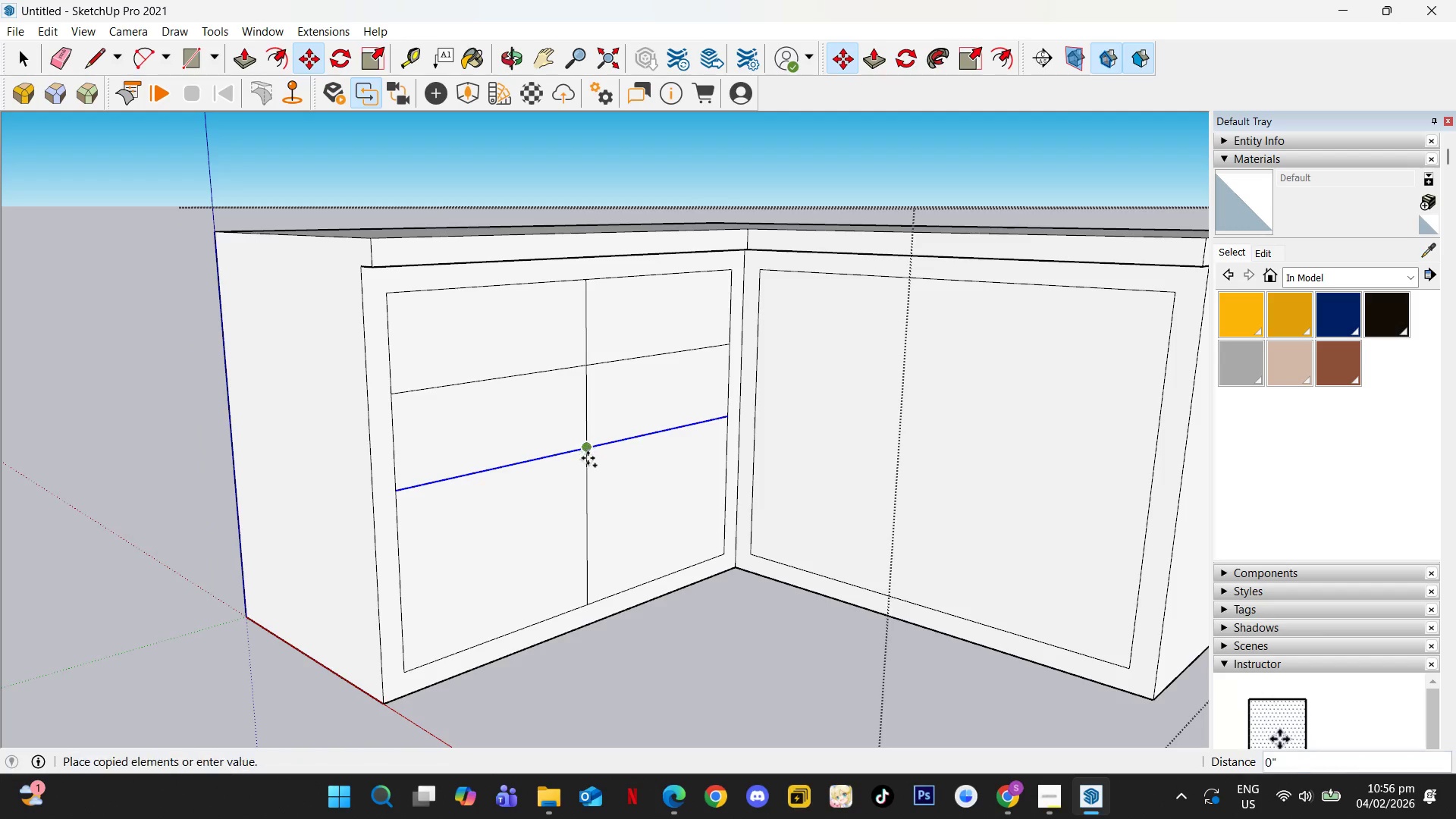 
key(ArrowUp)
 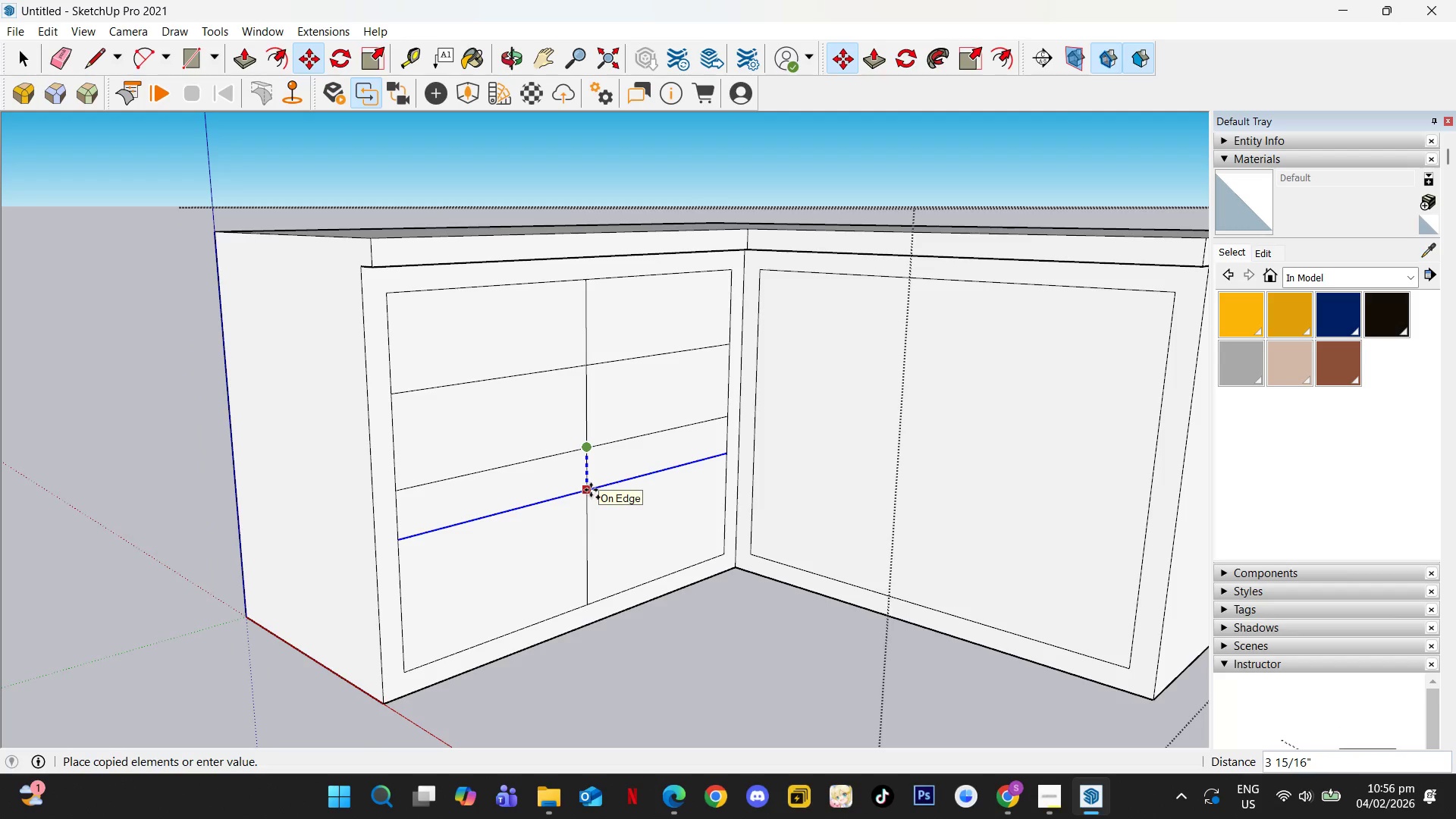 
key(Numpad0)
 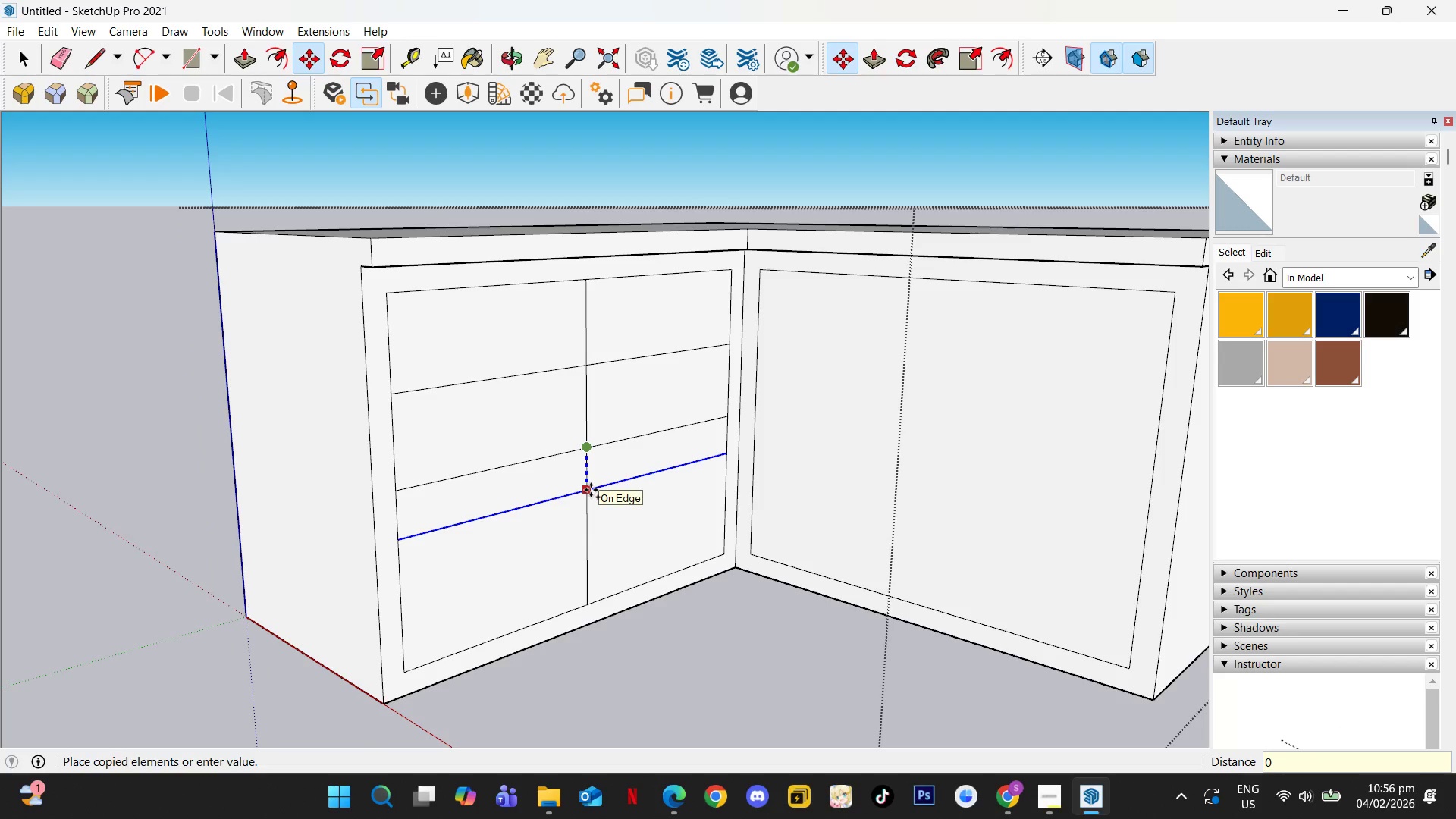 
key(NumpadDecimal)
 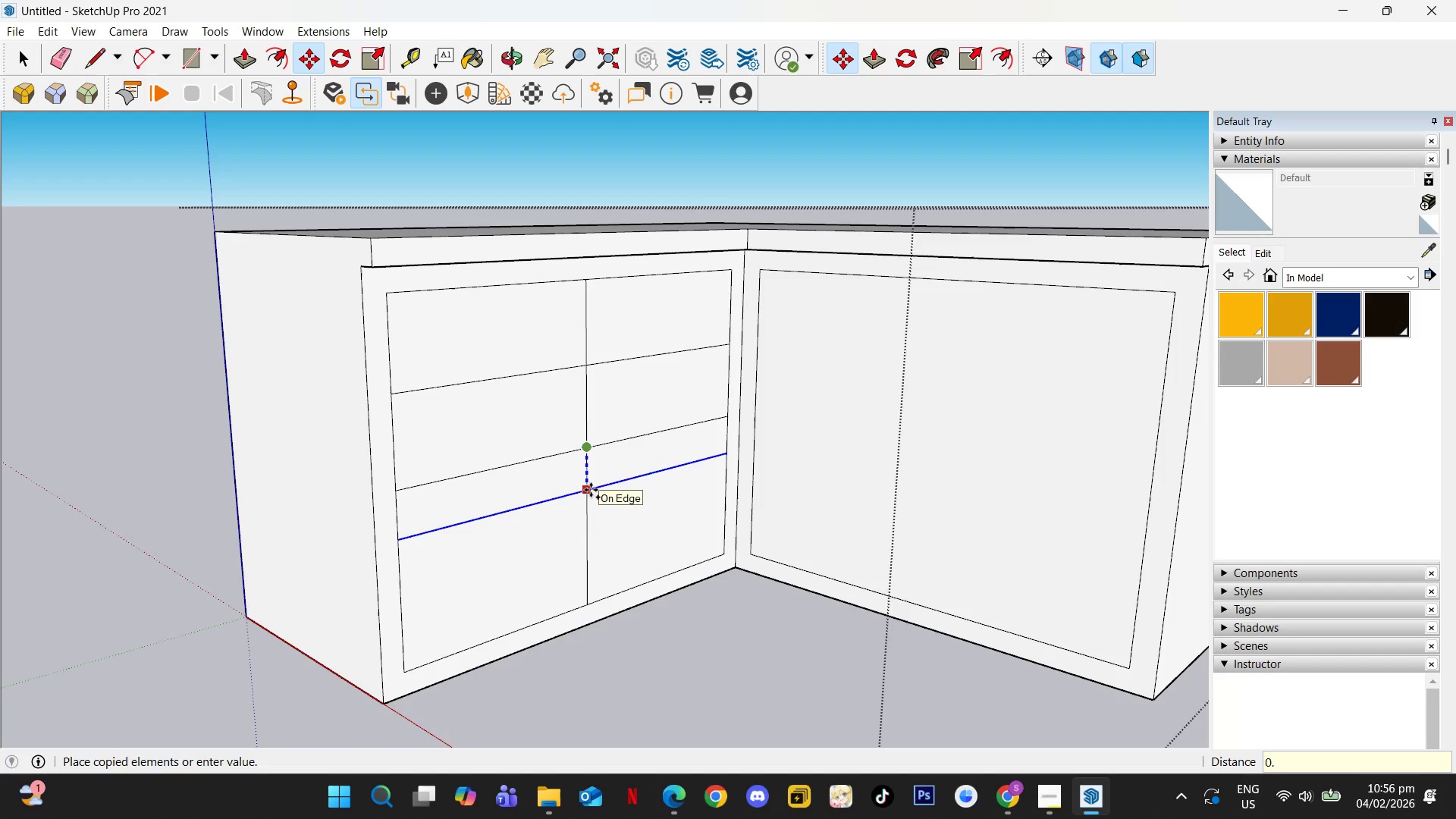 
key(Backspace)
 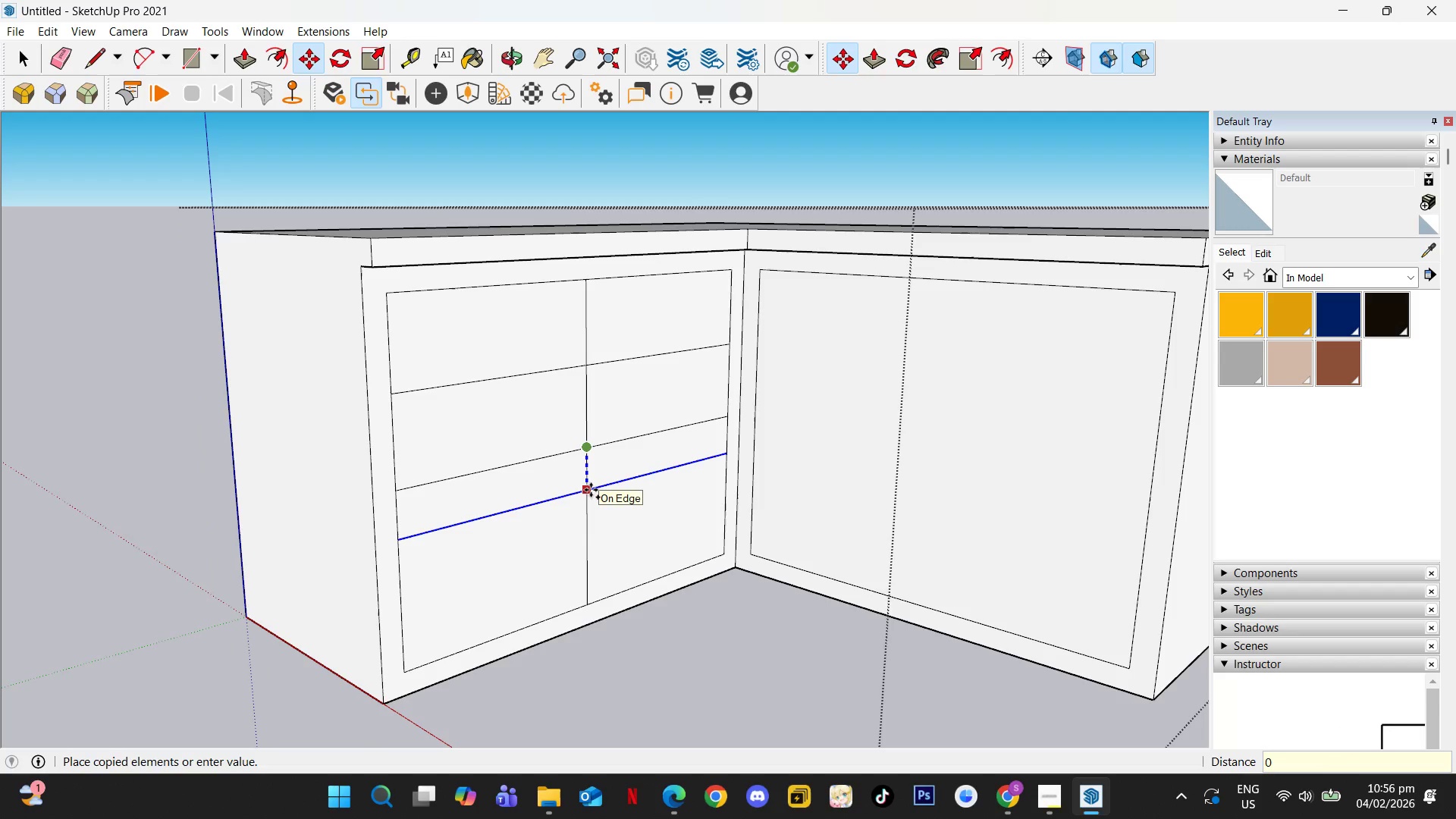 
key(NumpadDecimal)
 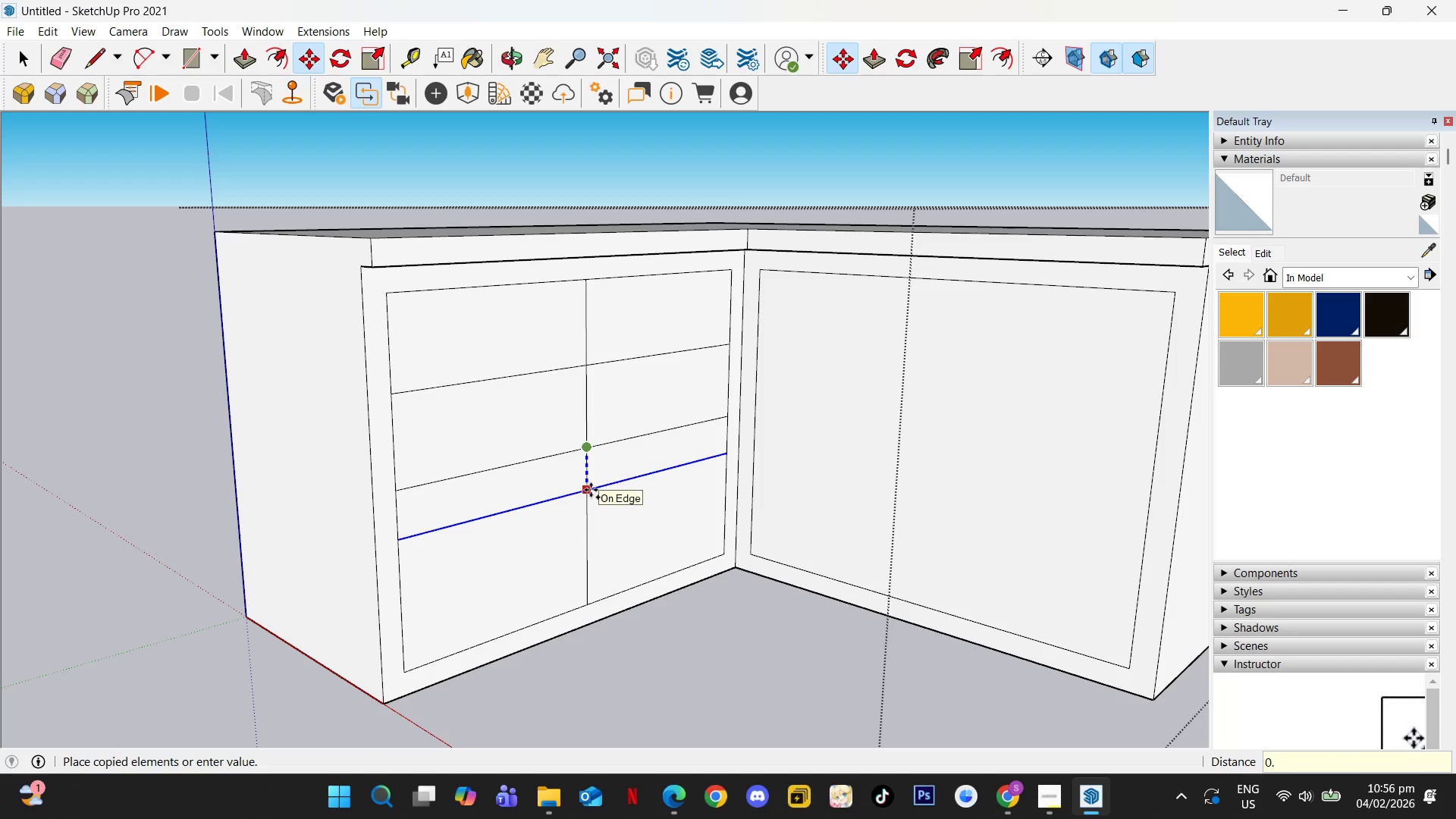 
key(Numpad5)
 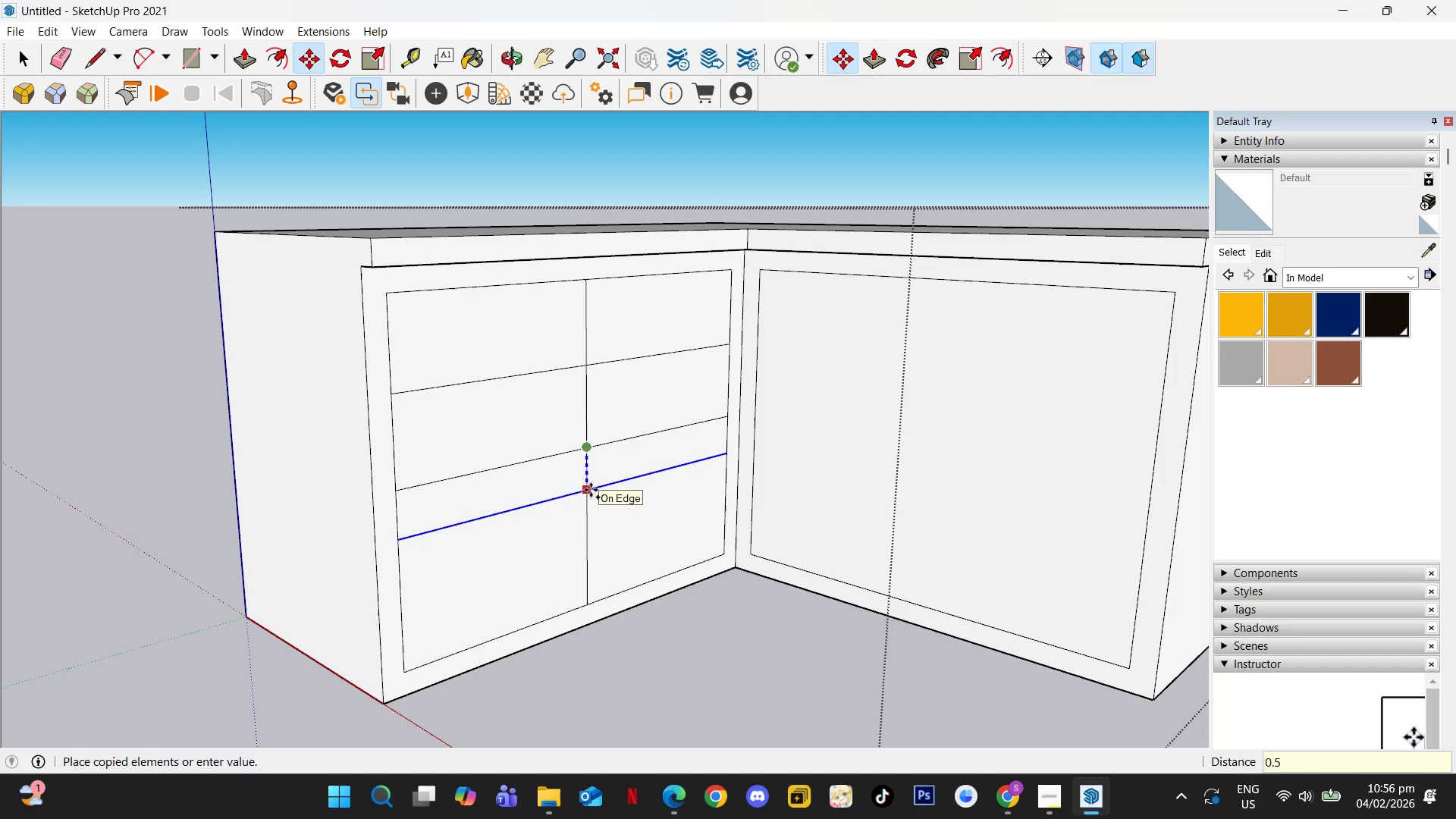 
key(NumpadEnter)
 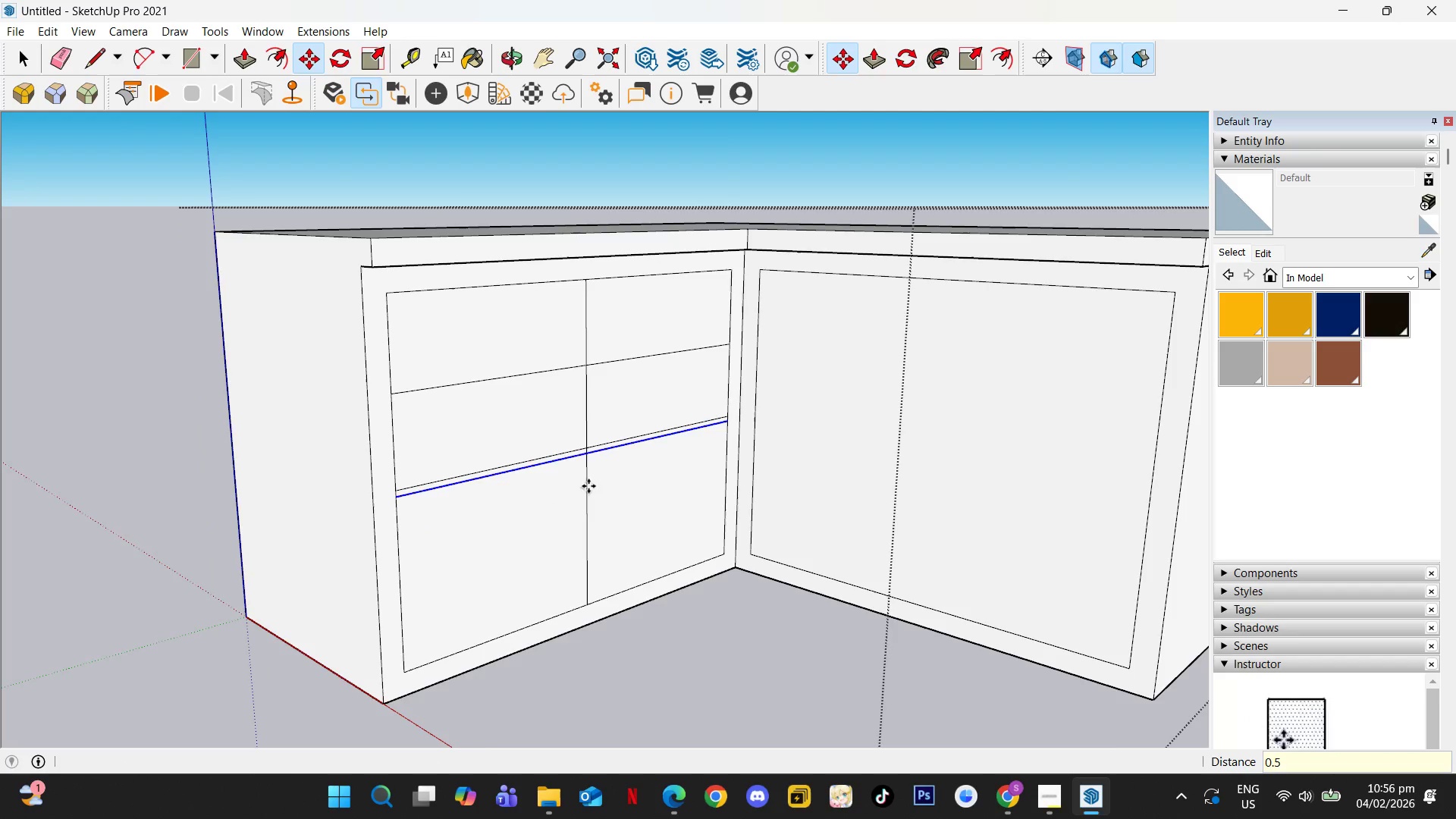 
hold_key(key=ControlLeft, duration=0.73)
 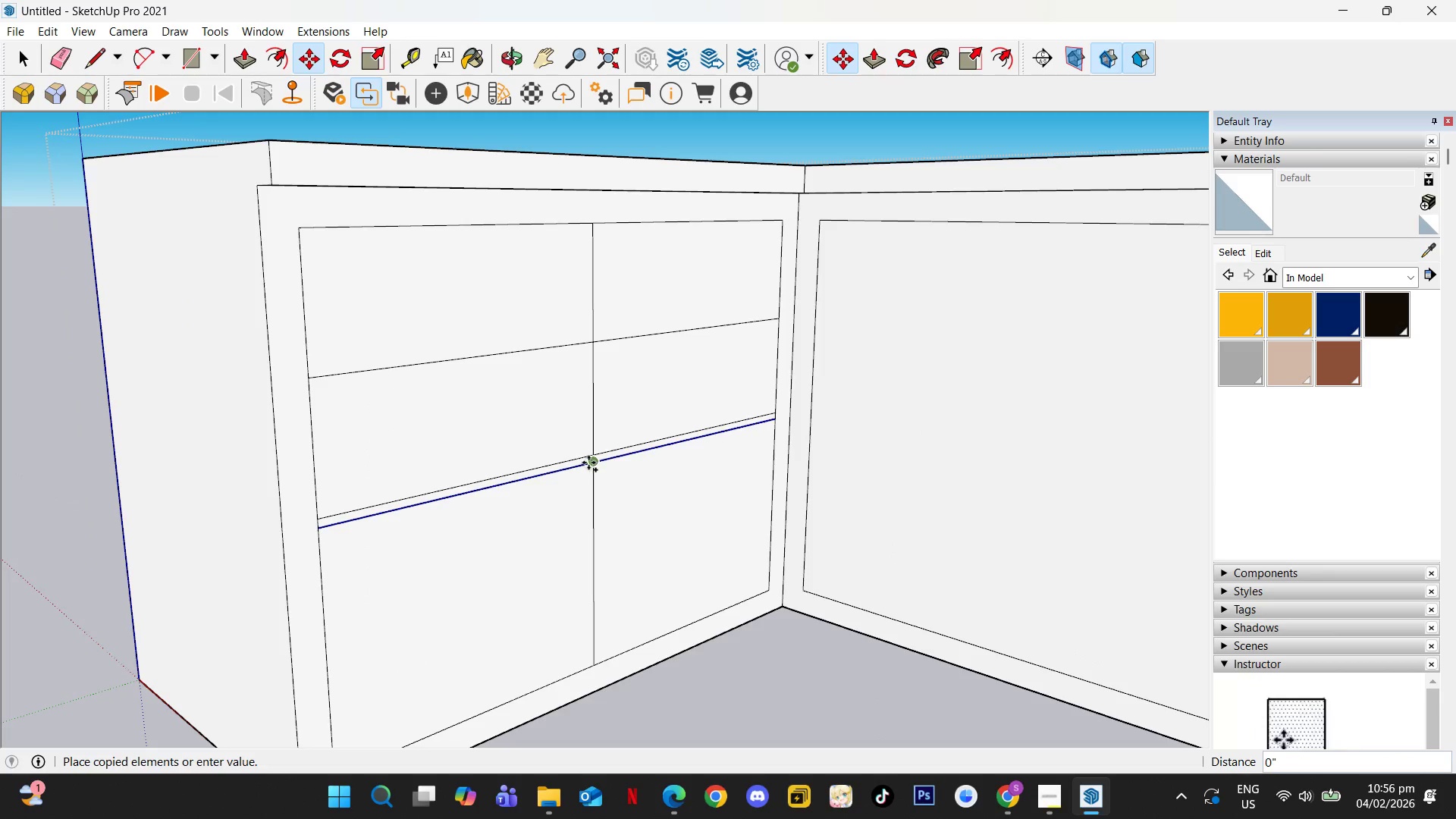 
scroll: coordinate [581, 434], scroll_direction: up, amount: 3.0
 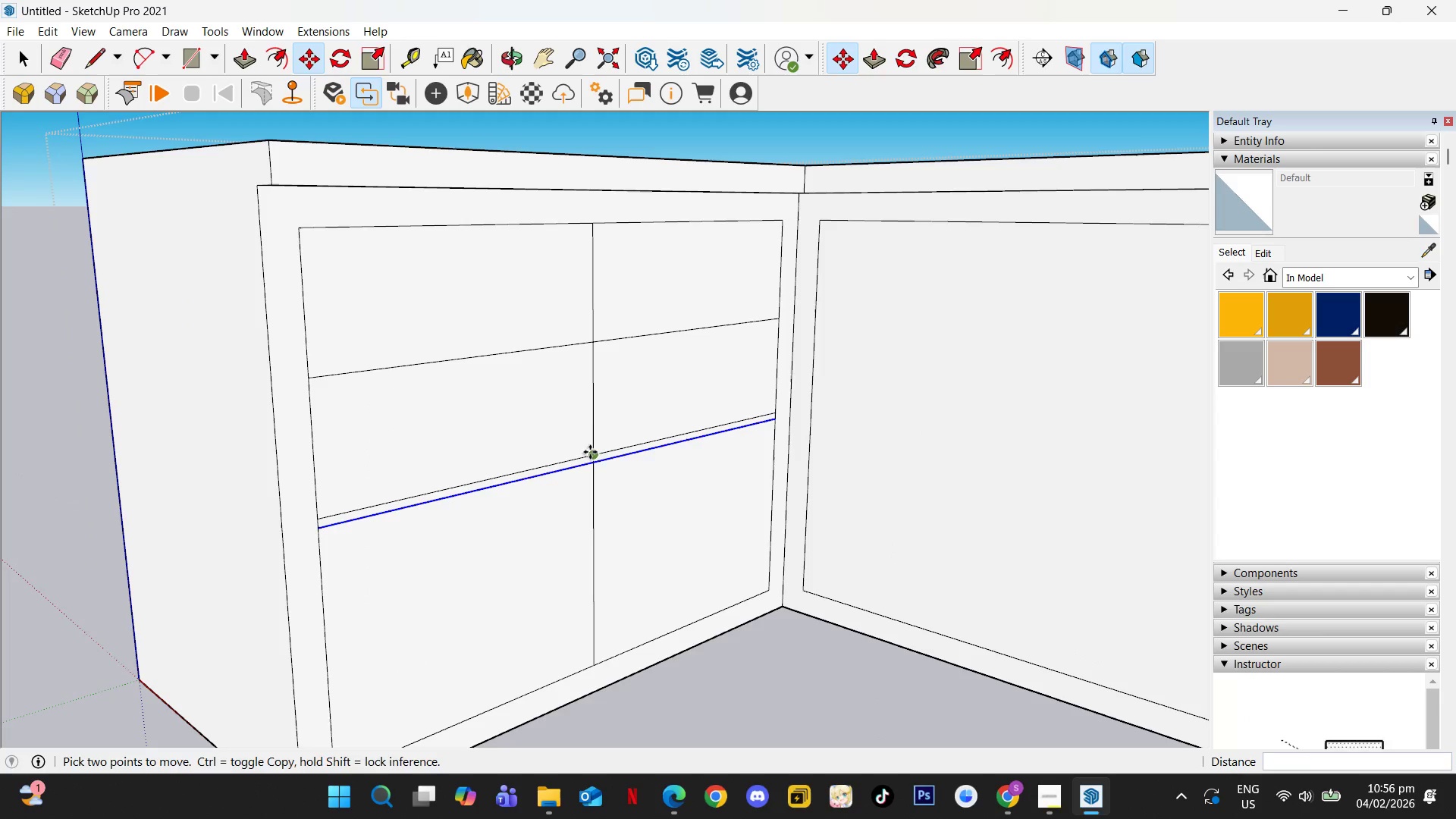 
left_click([592, 463])
 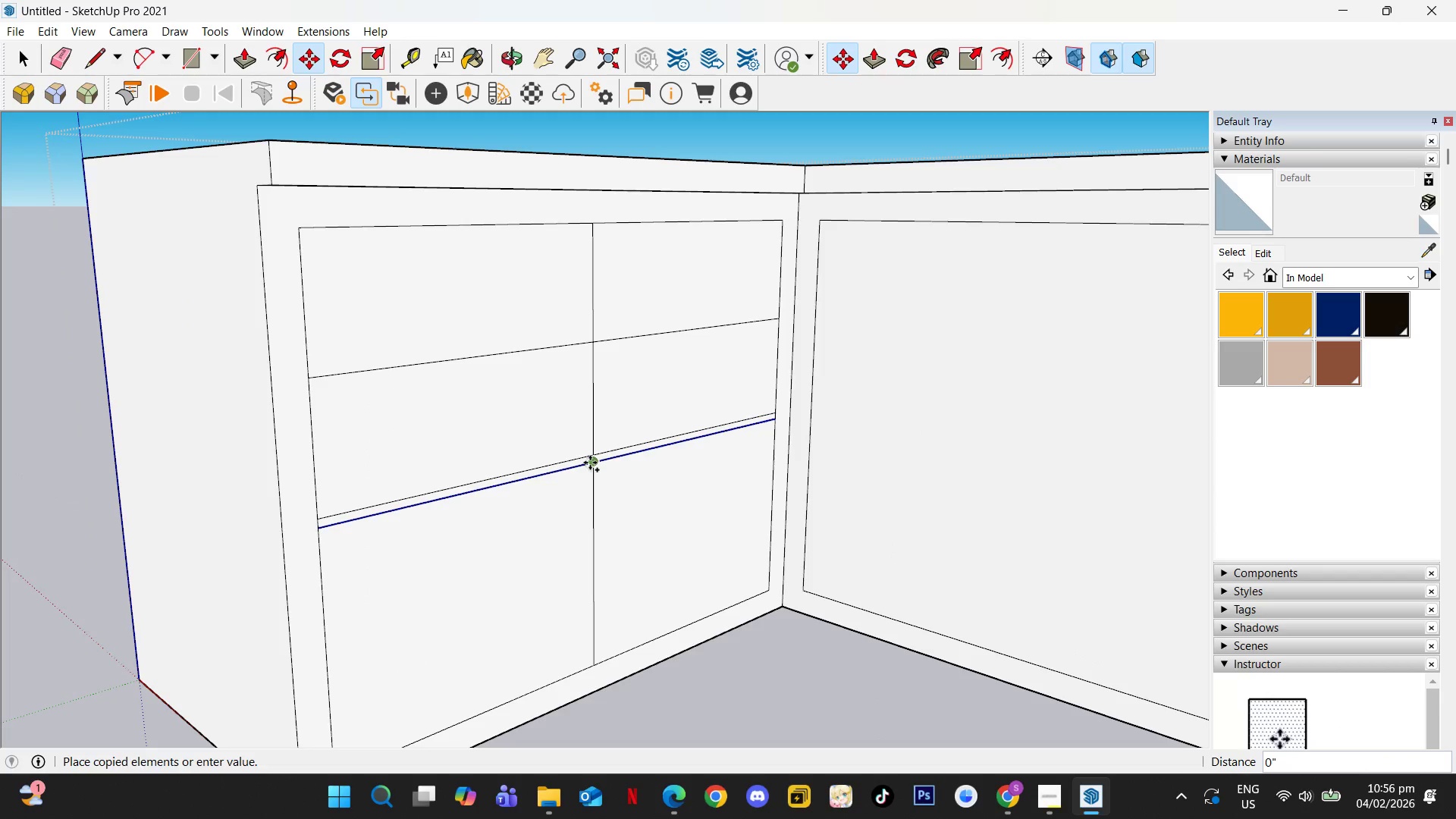 
key(ArrowUp)
 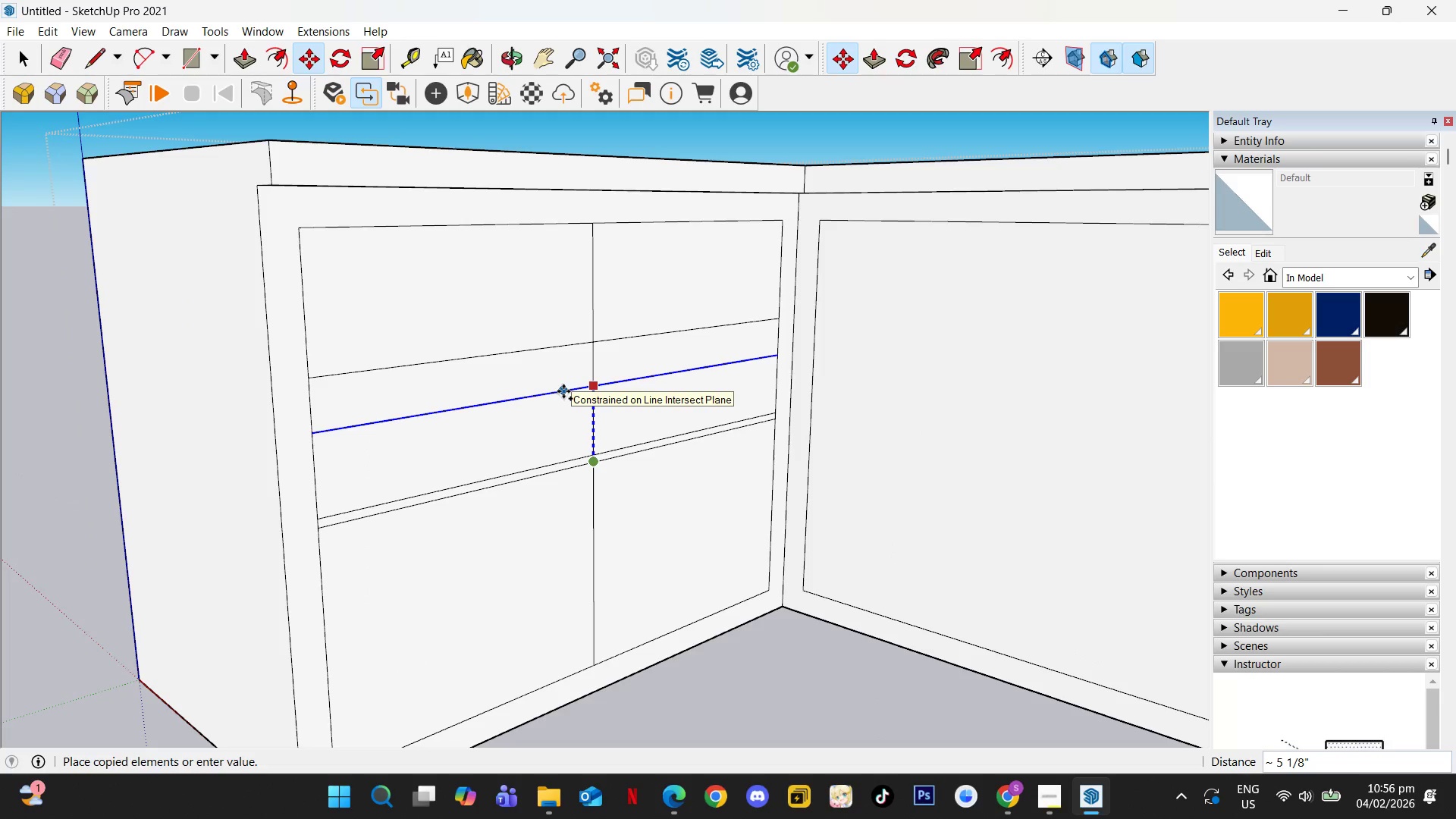 
key(Numpad0)
 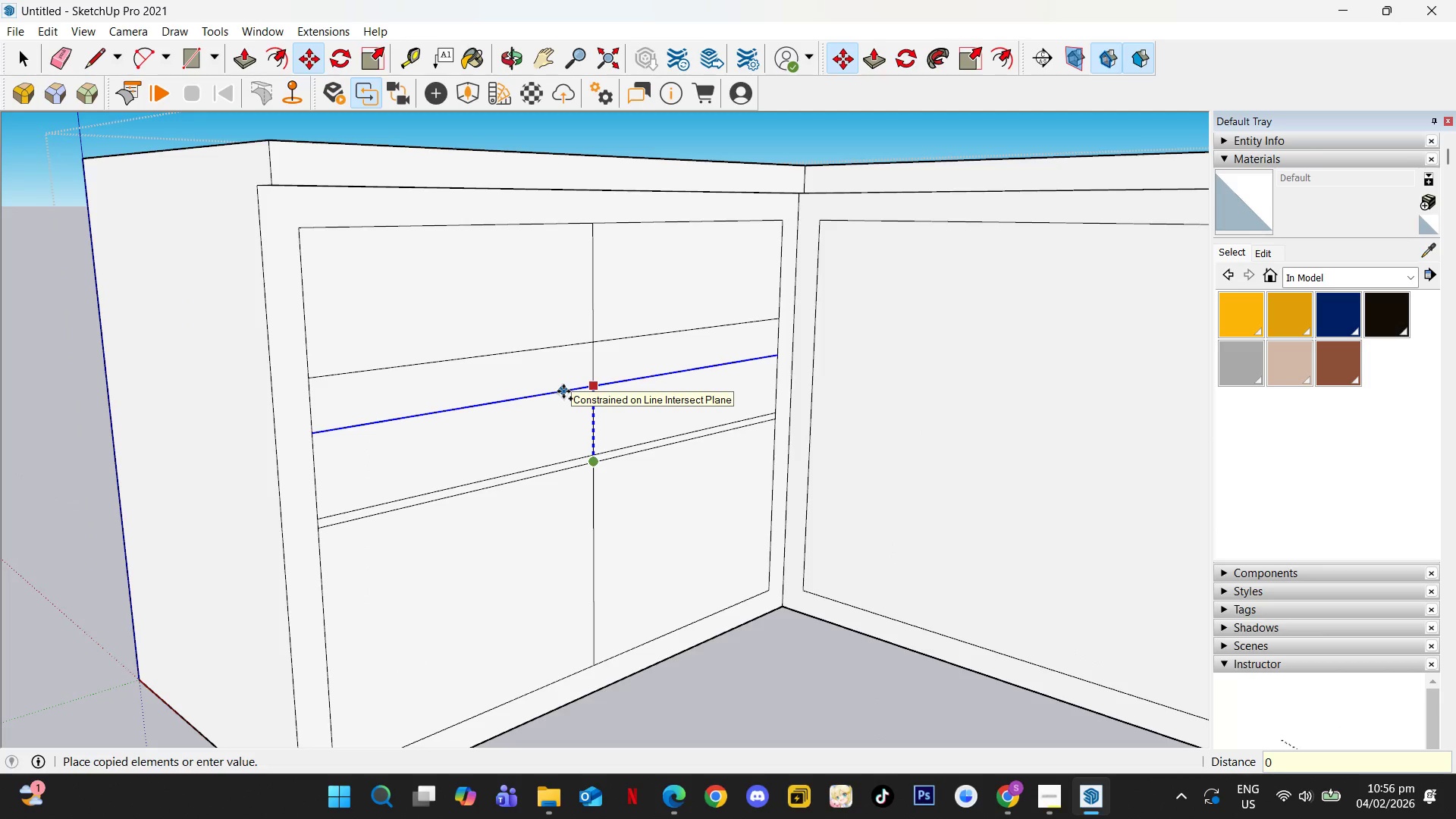 
key(NumpadDecimal)
 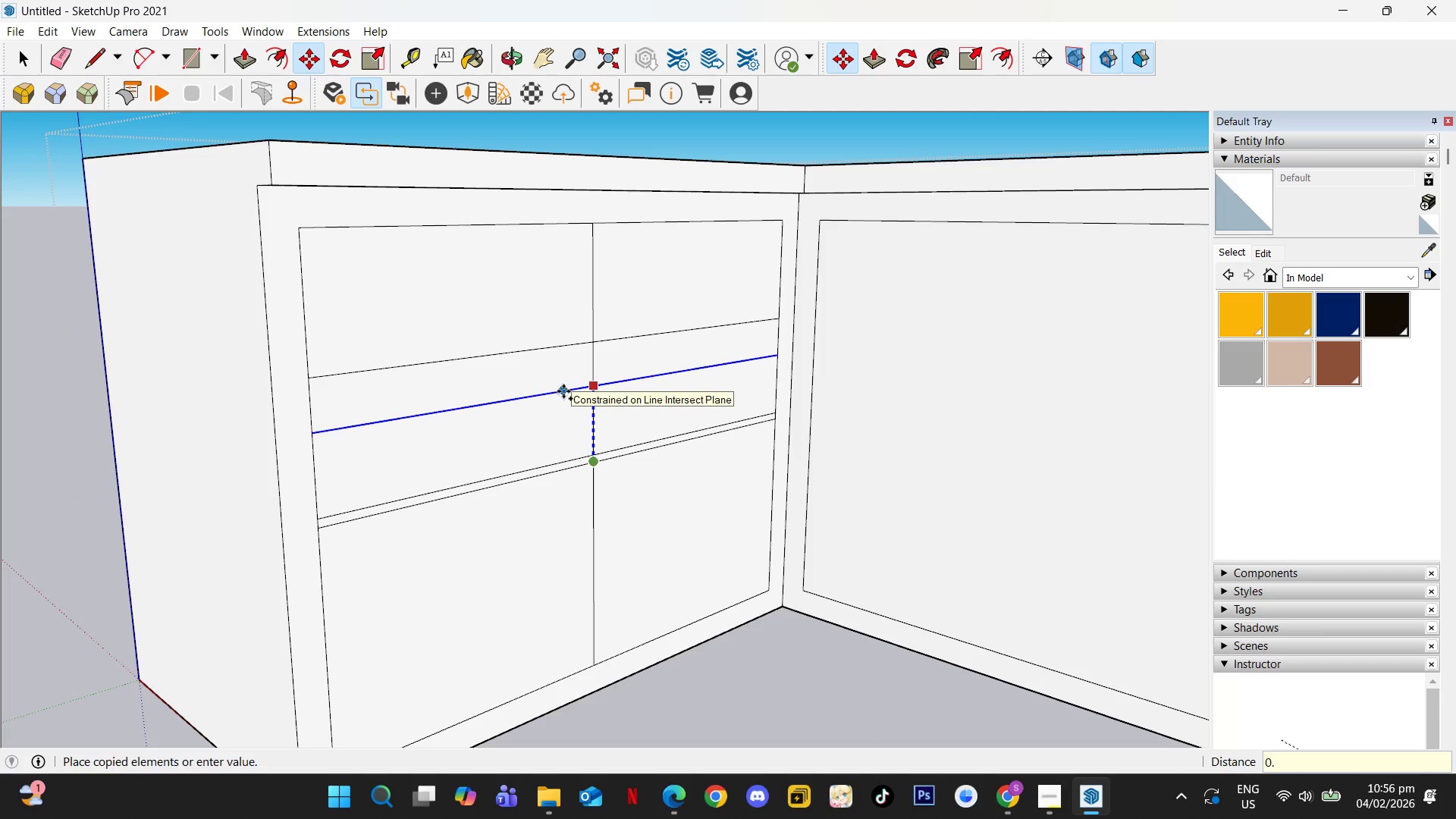 
key(Numpad5)
 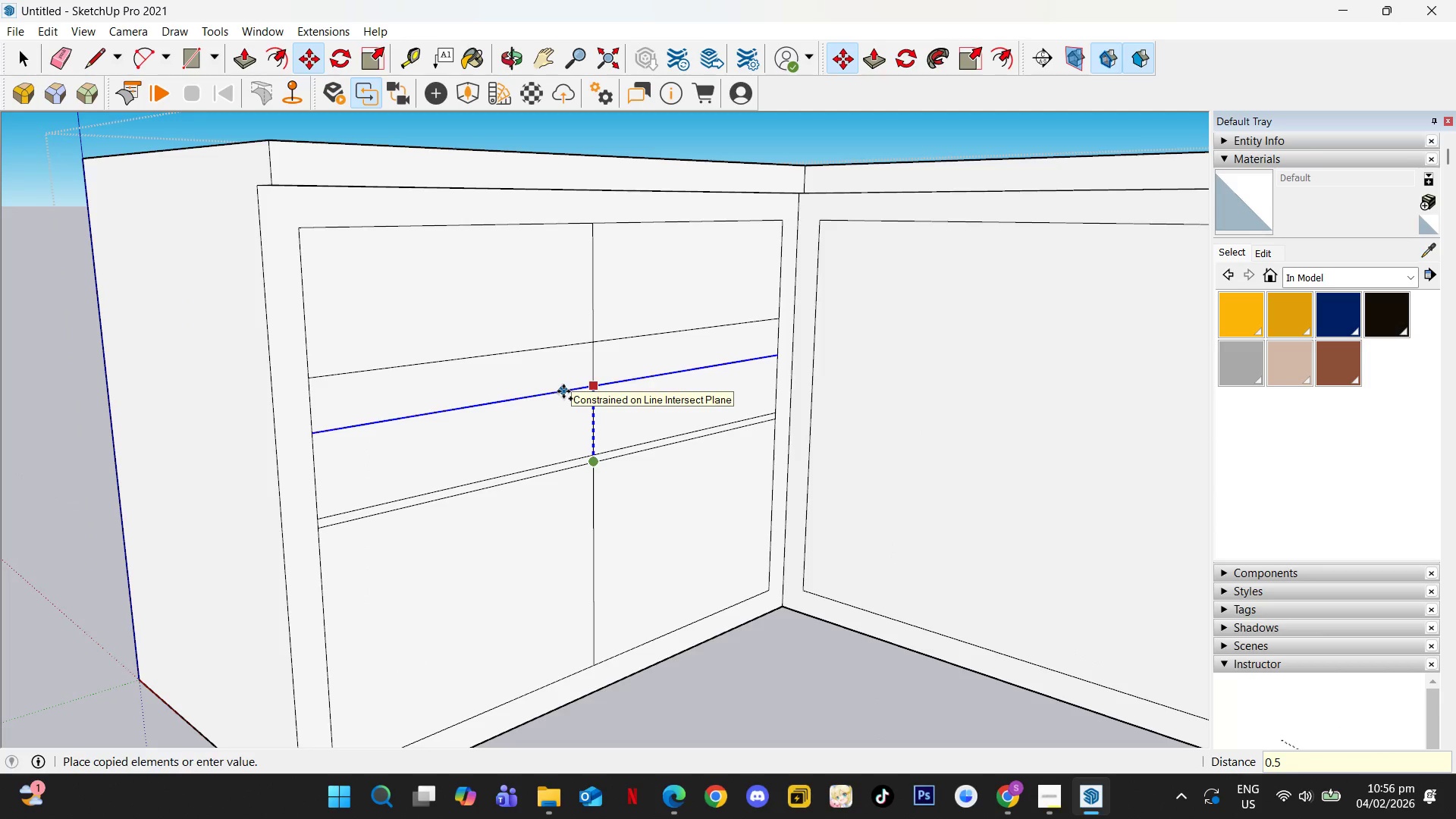 
key(NumpadEnter)
 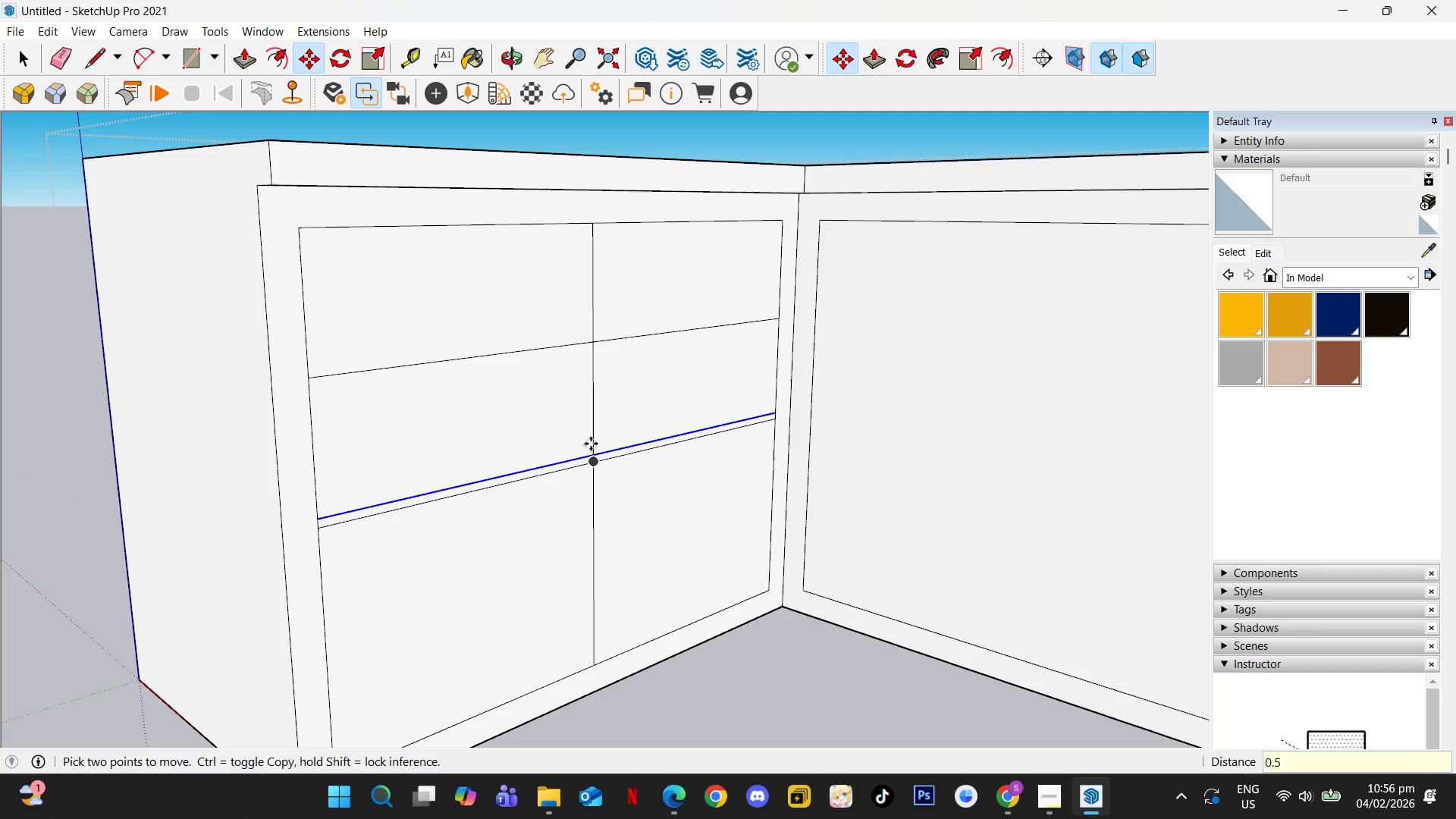 
hold_key(key=ControlLeft, duration=0.38)
left_click([598, 454])
 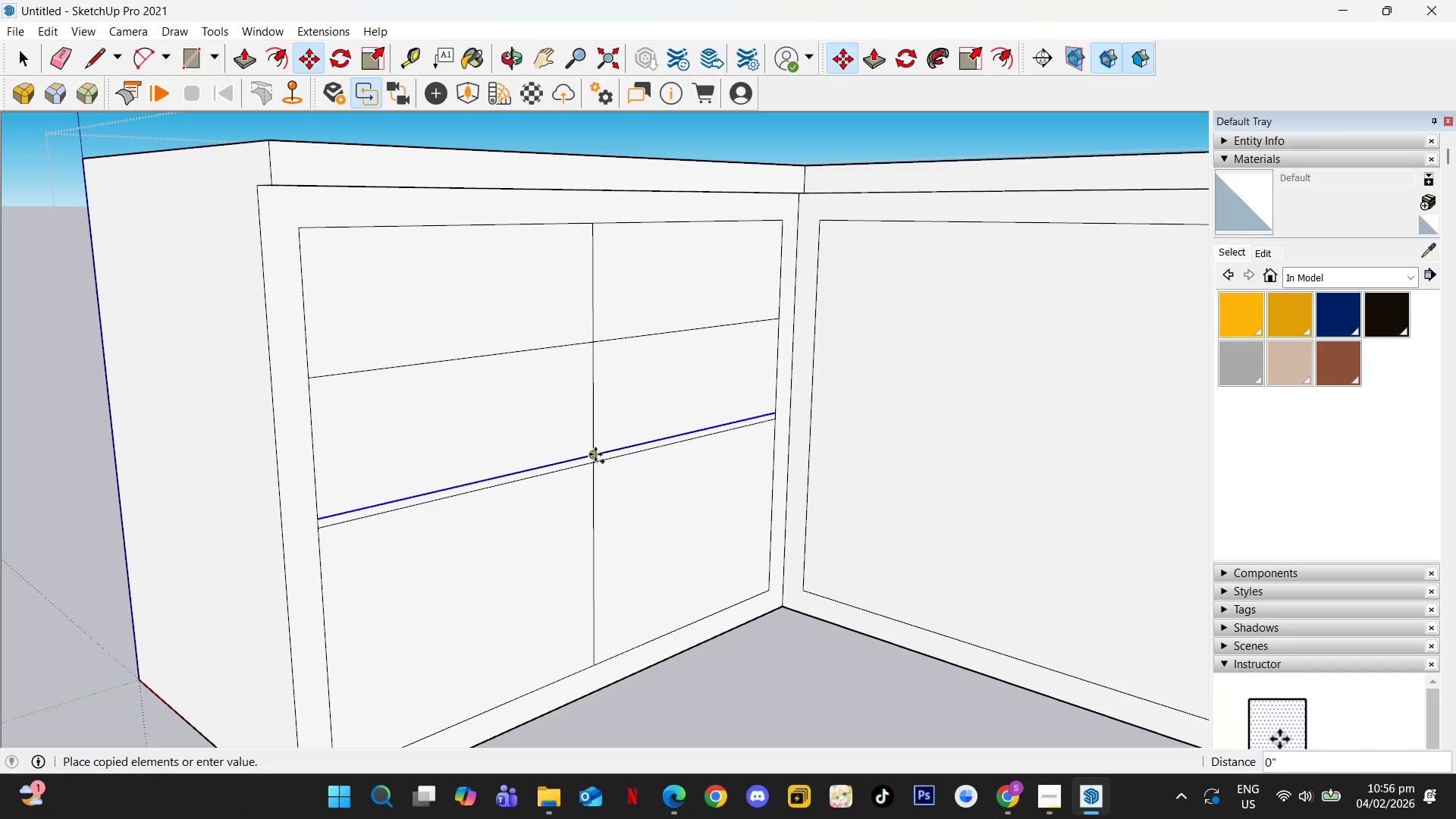 
key(ArrowUp)
 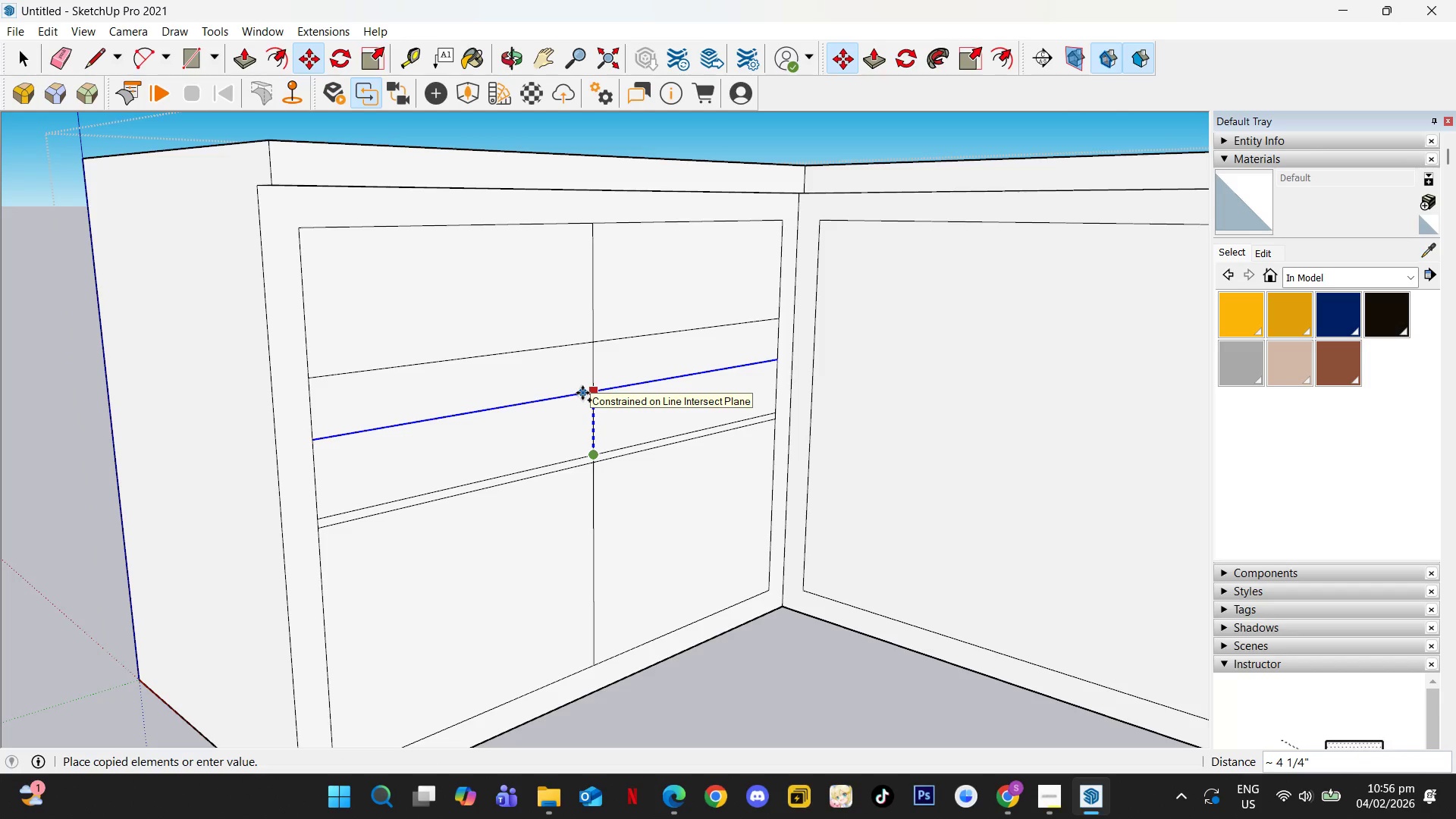 
key(Numpad0)
 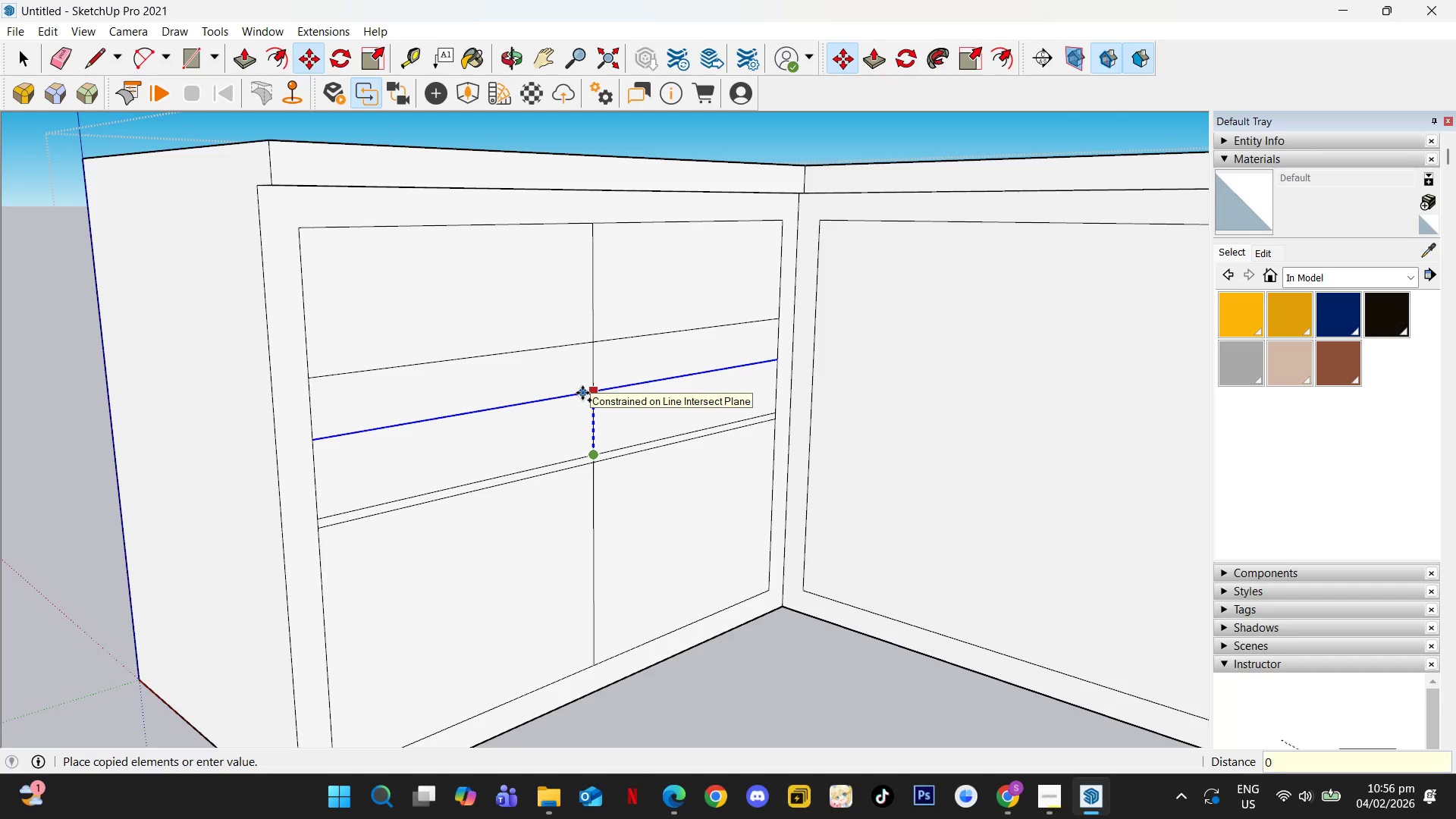 
key(NumpadDecimal)
 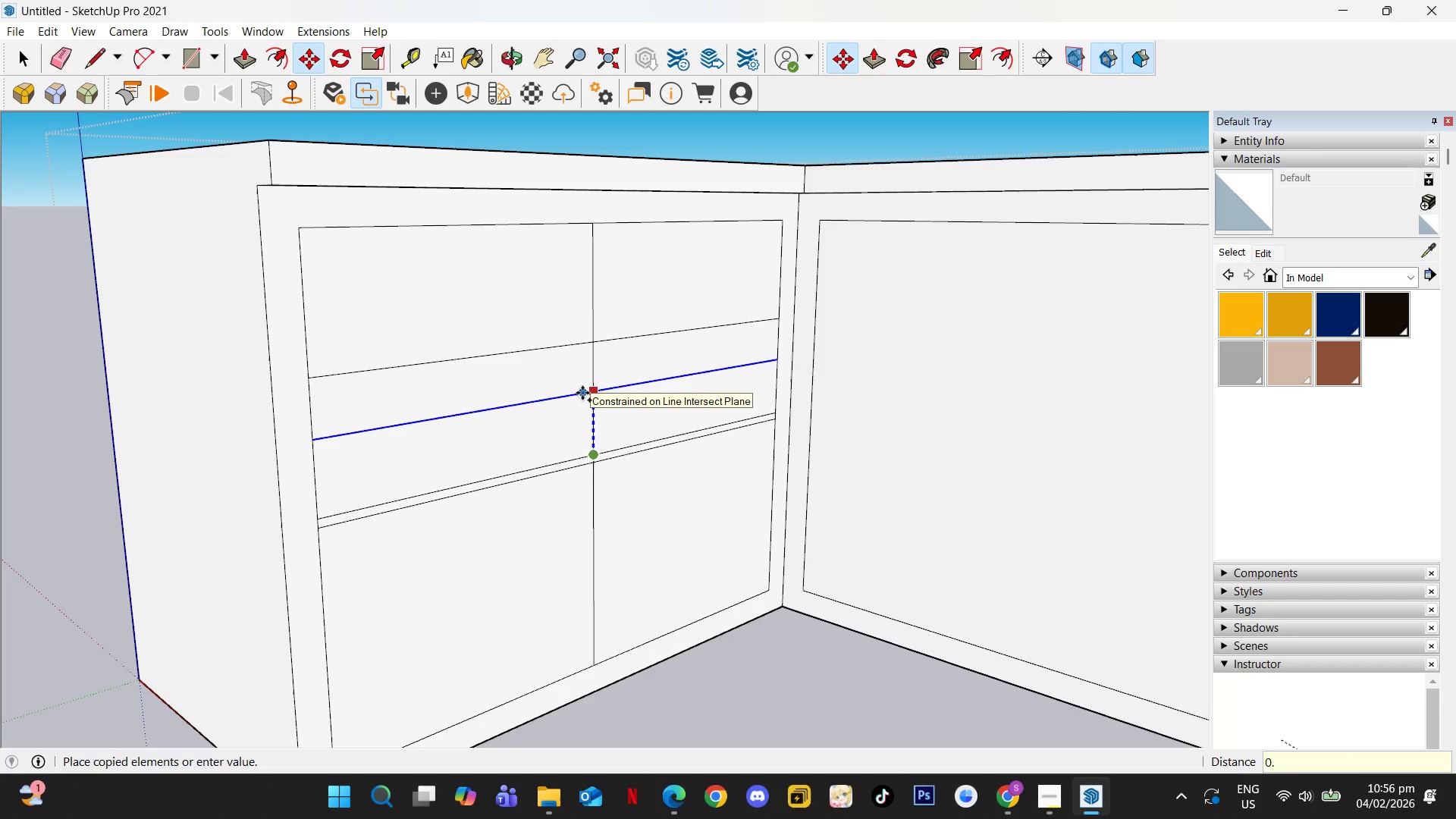 
key(Numpad5)
 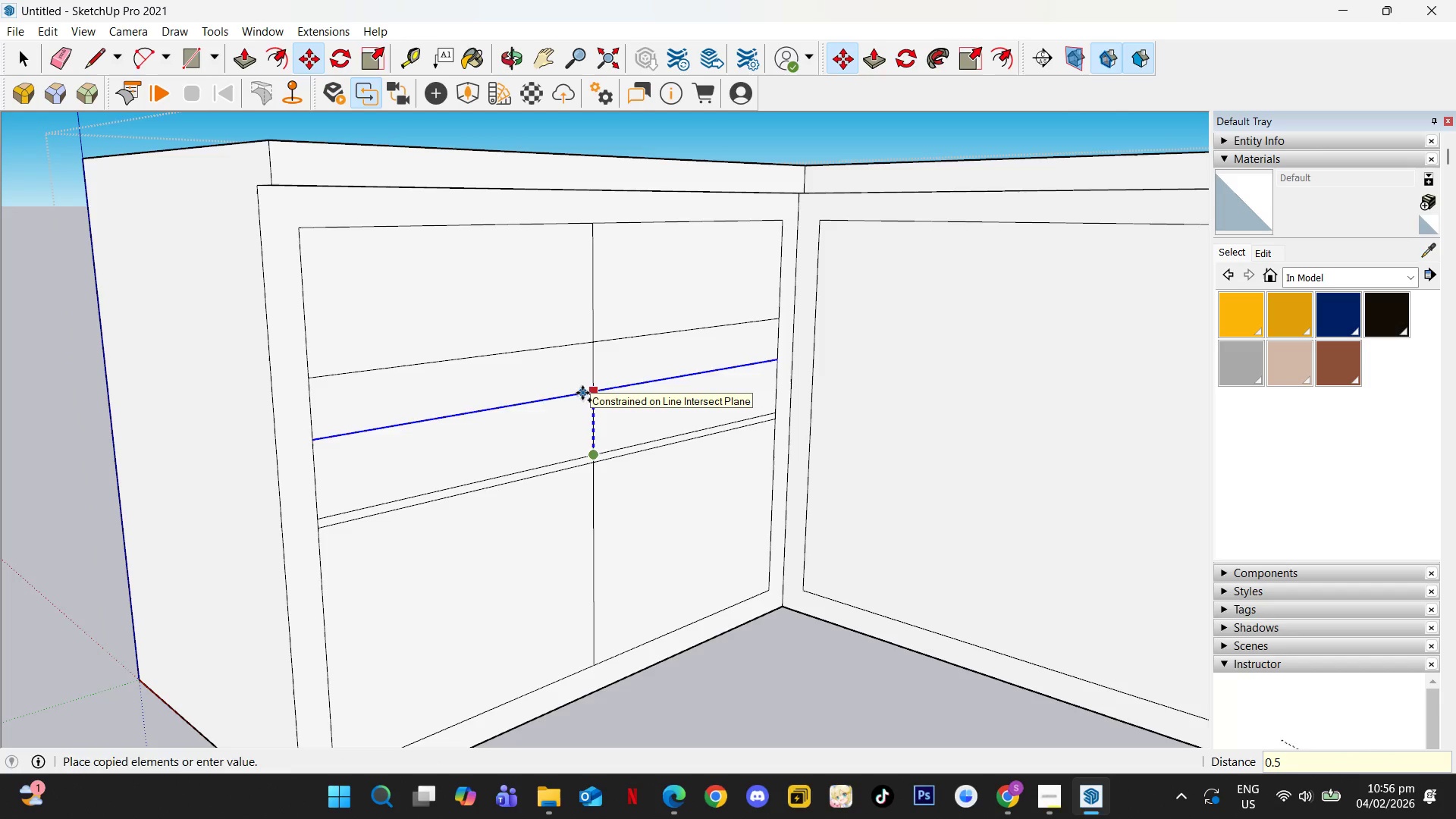 
key(NumpadEnter)
 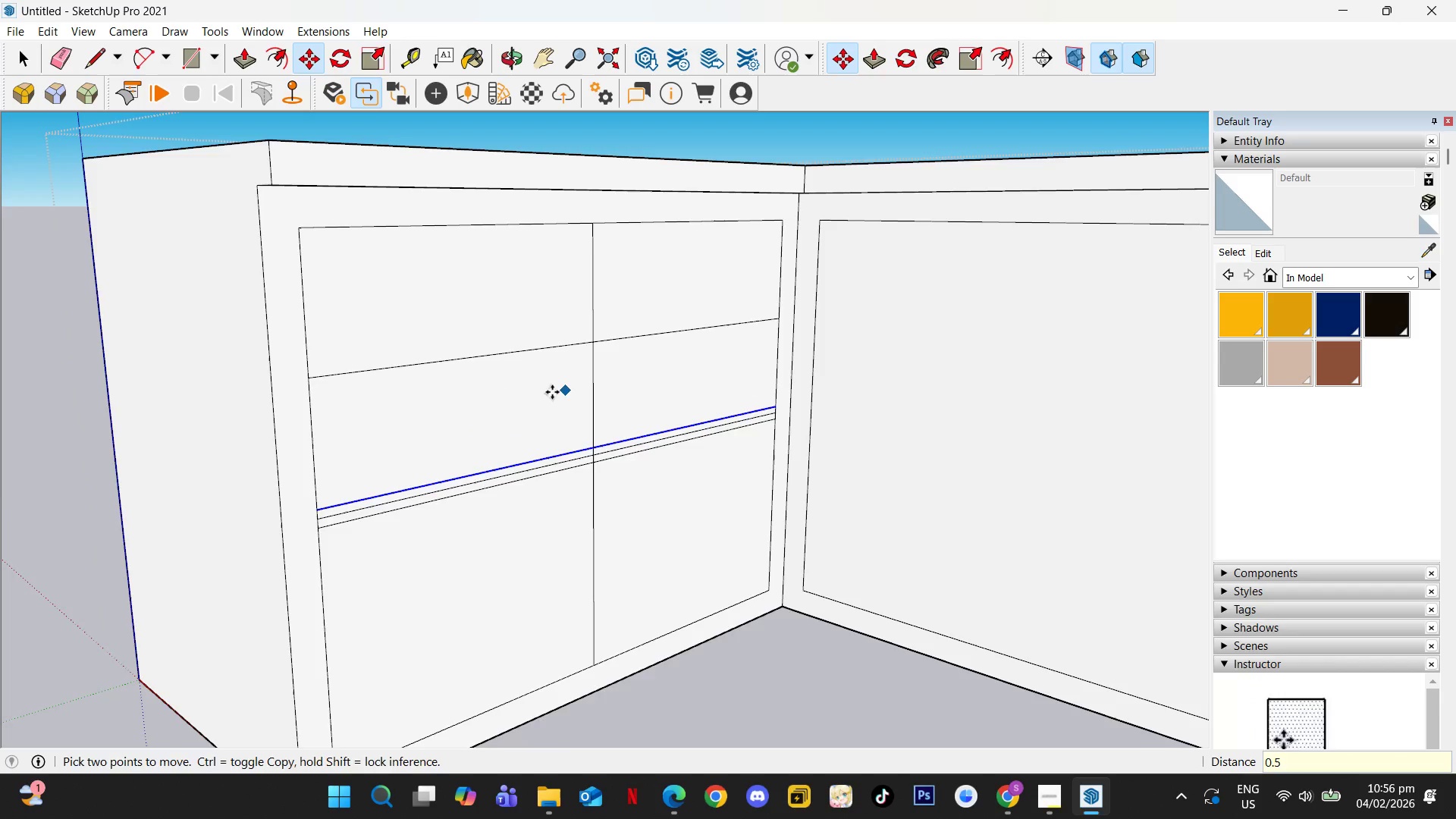 
key(E)
 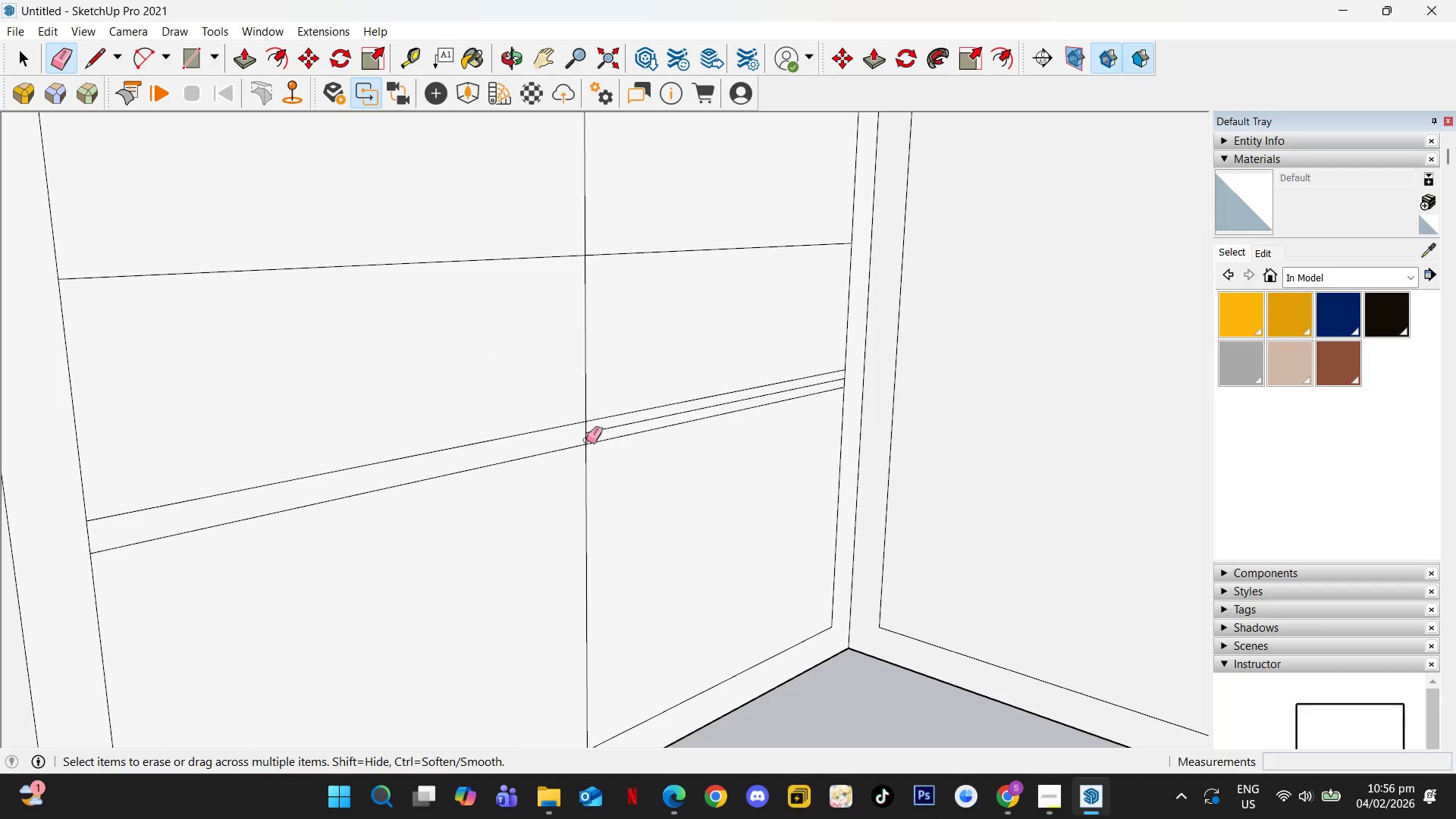 
scroll: coordinate [617, 513], scroll_direction: up, amount: 4.0
 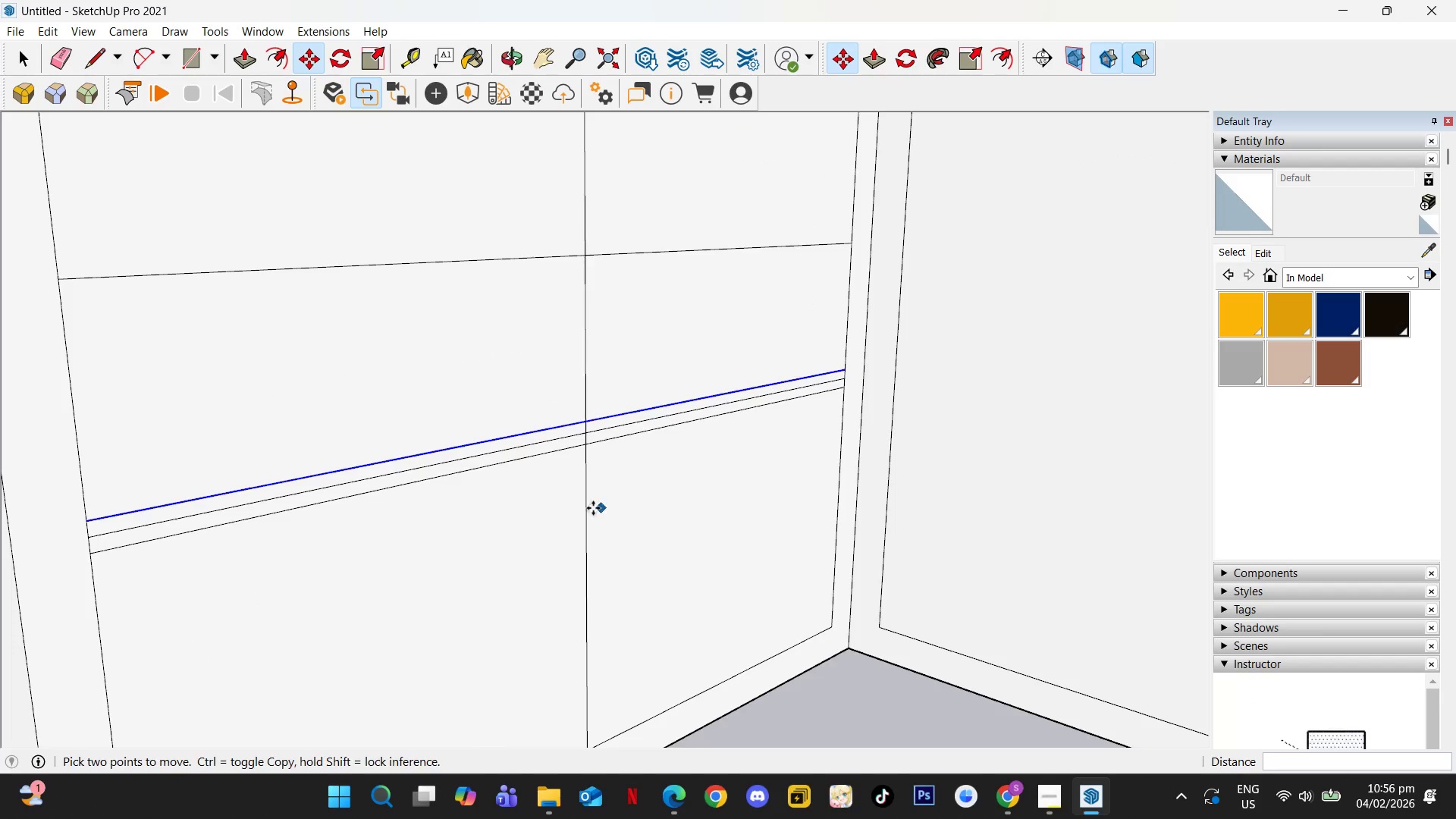 
left_click([601, 429])
 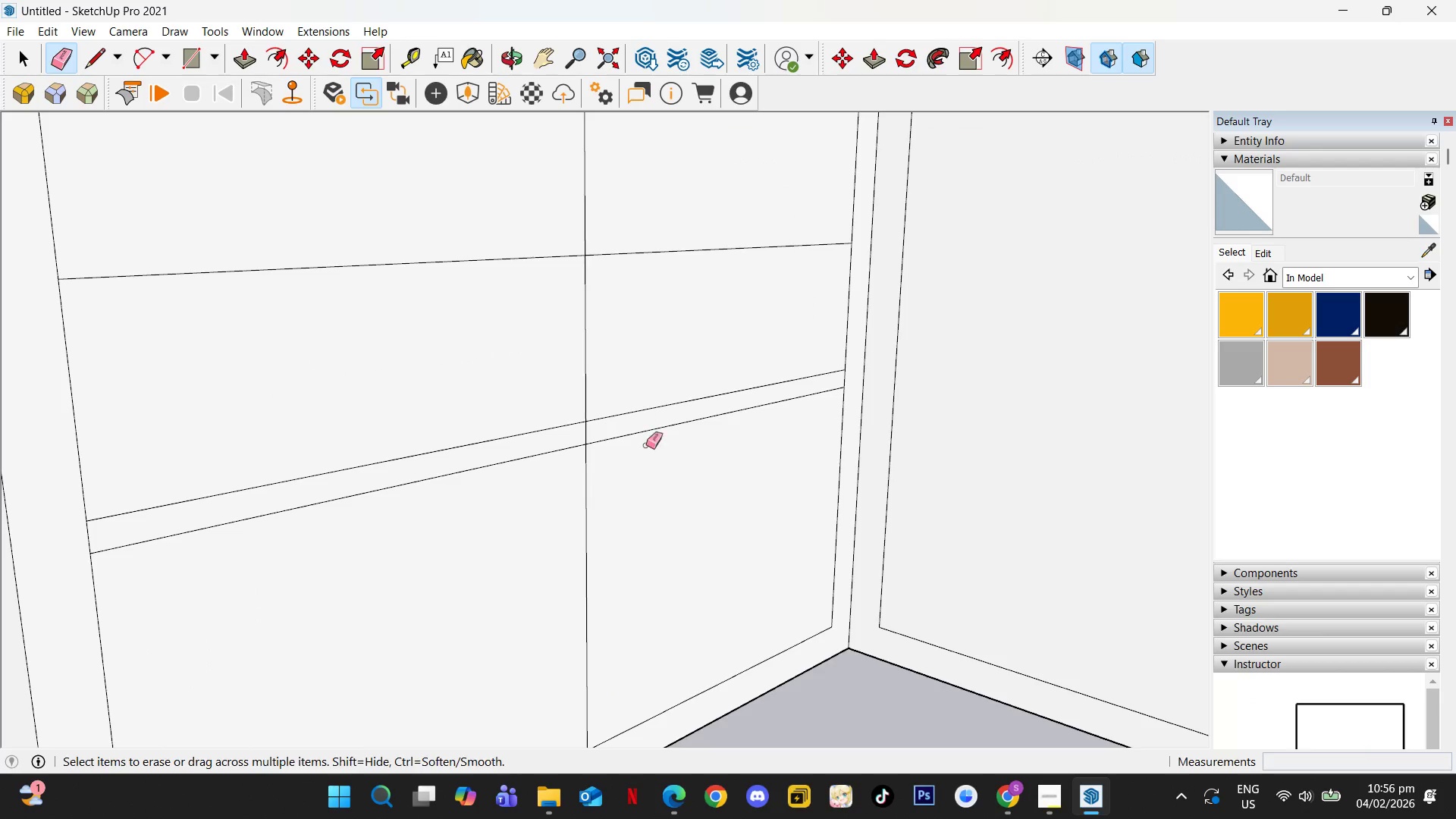 
key(Space)
 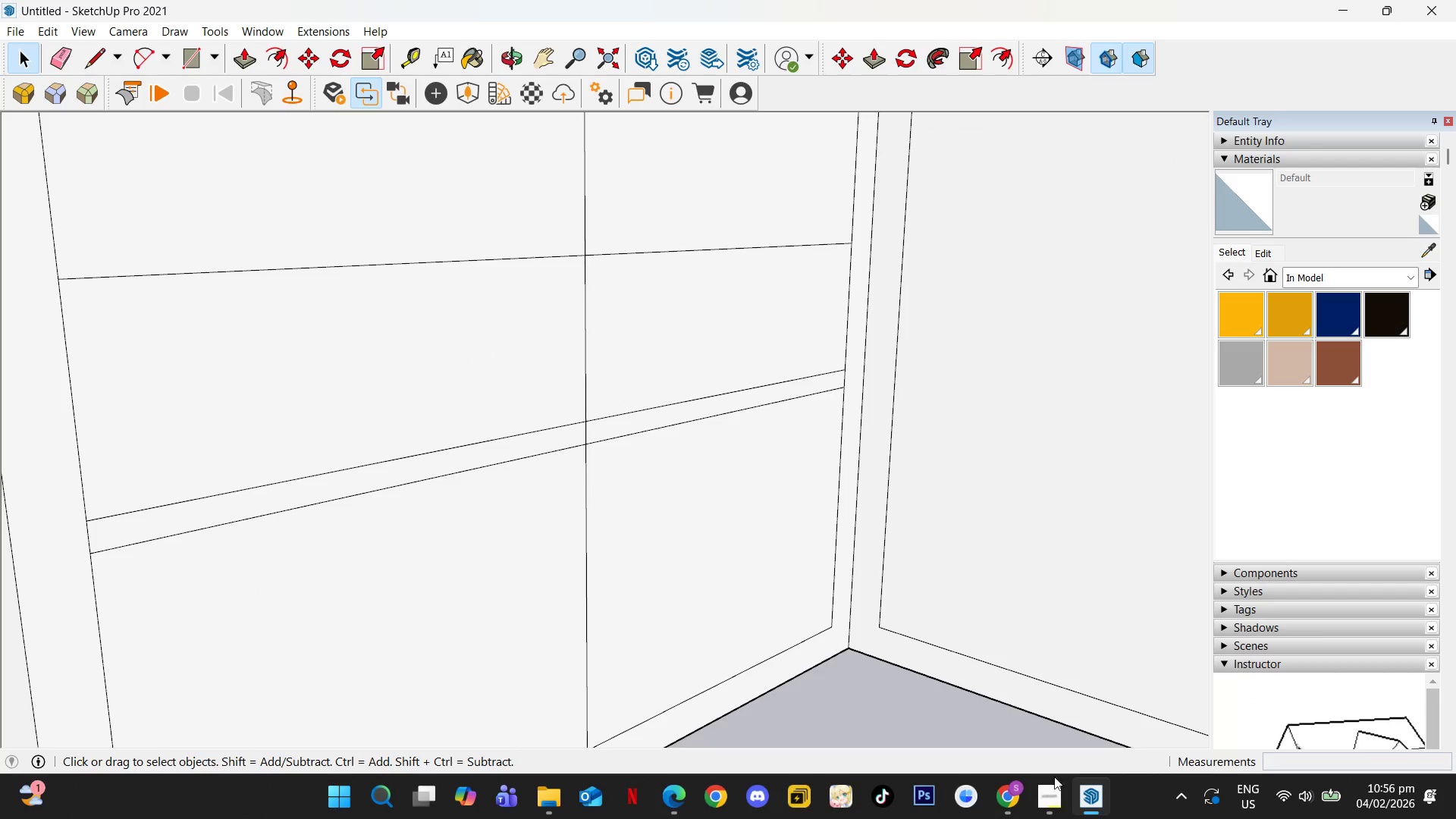 
left_click([1050, 786])